 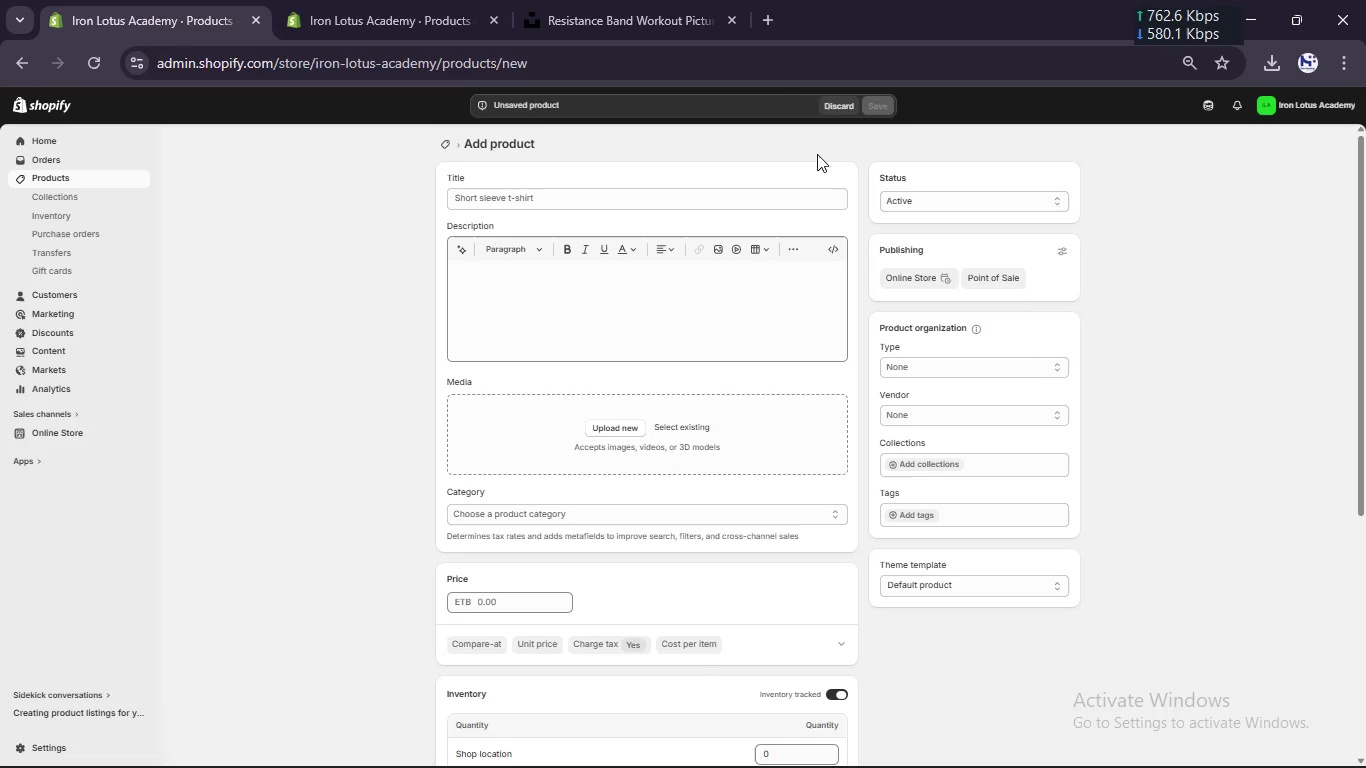 
left_click([795, 199])
 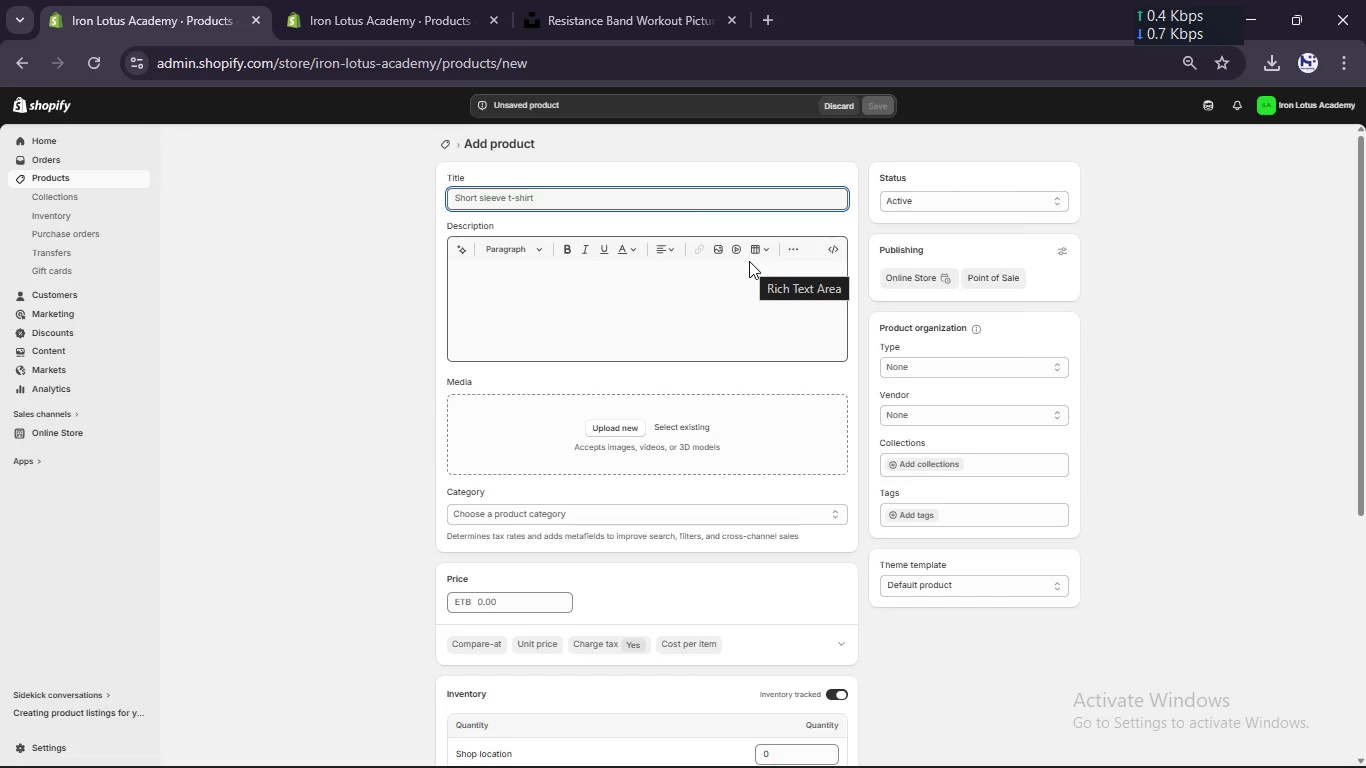 
wait(20.66)
 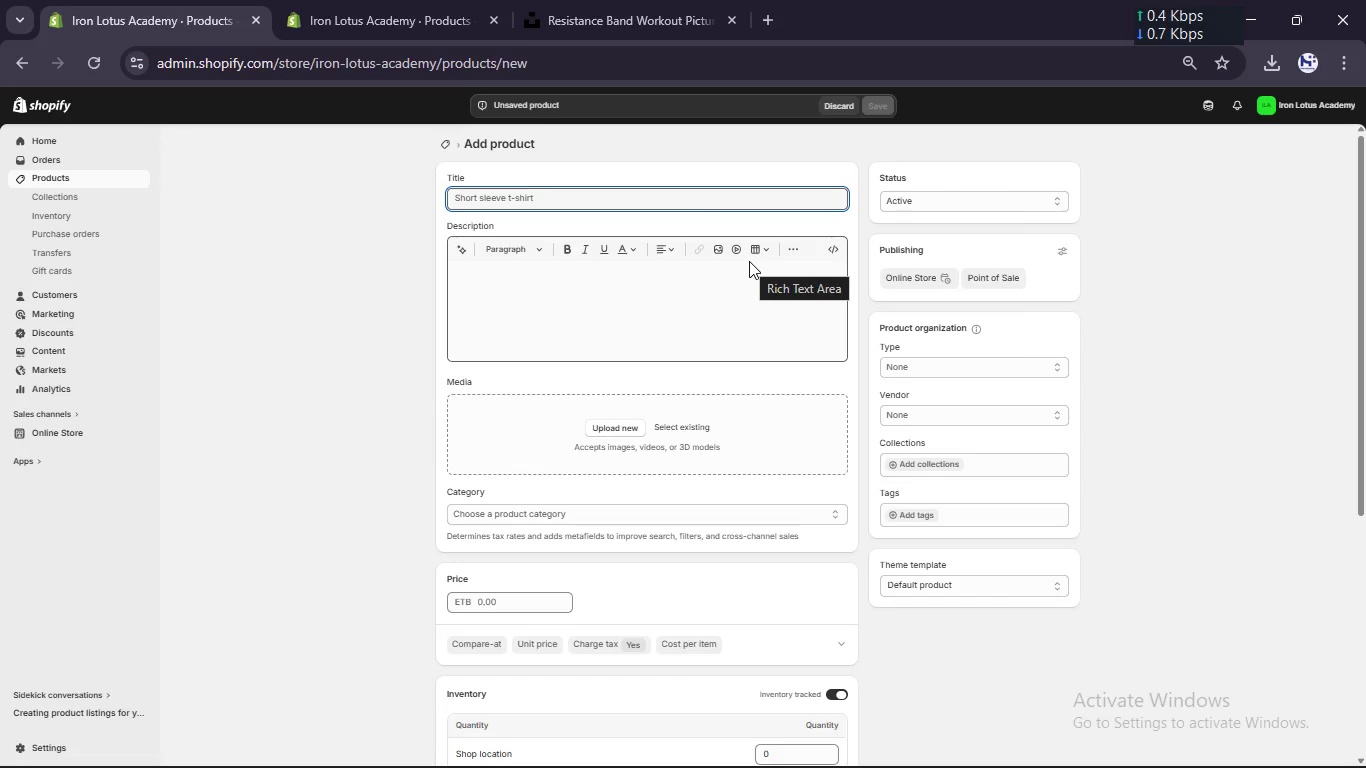 
left_click([569, 199])
 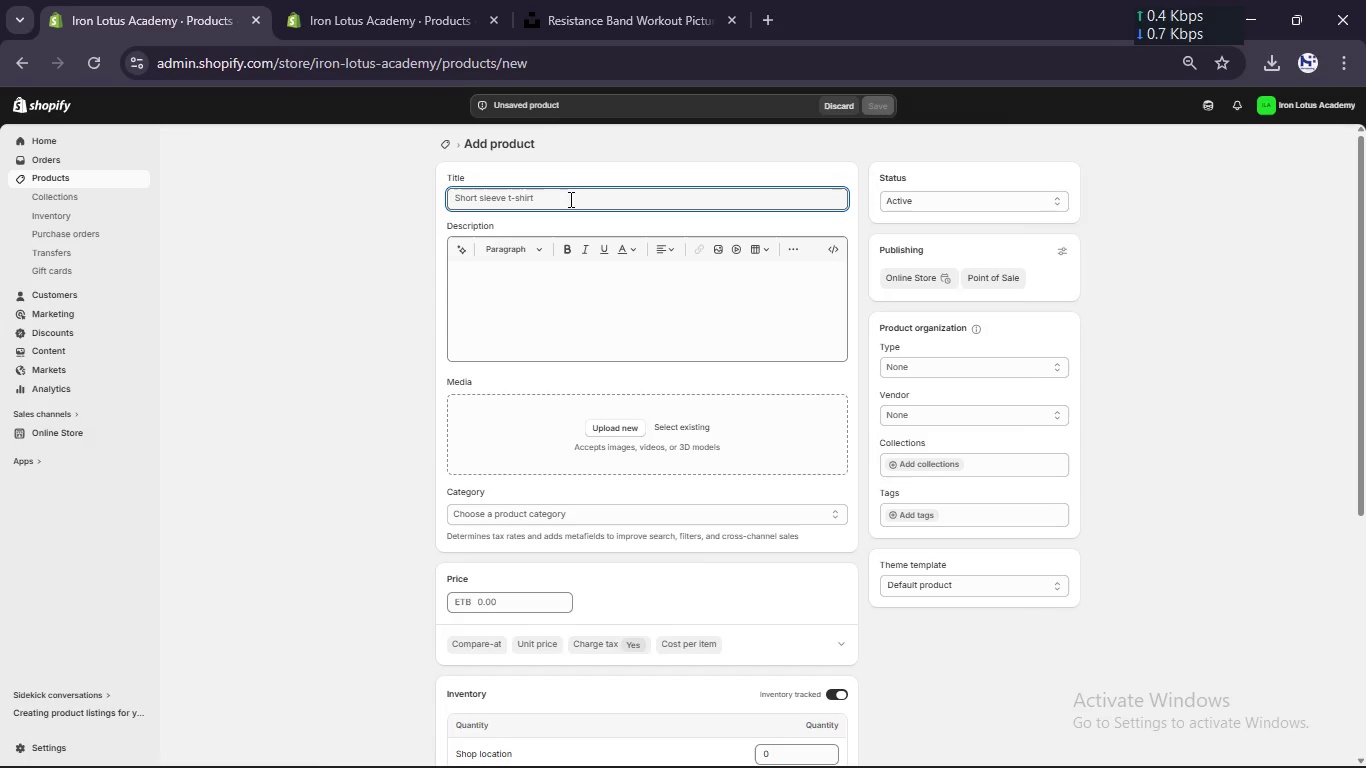 
wait(5.42)
 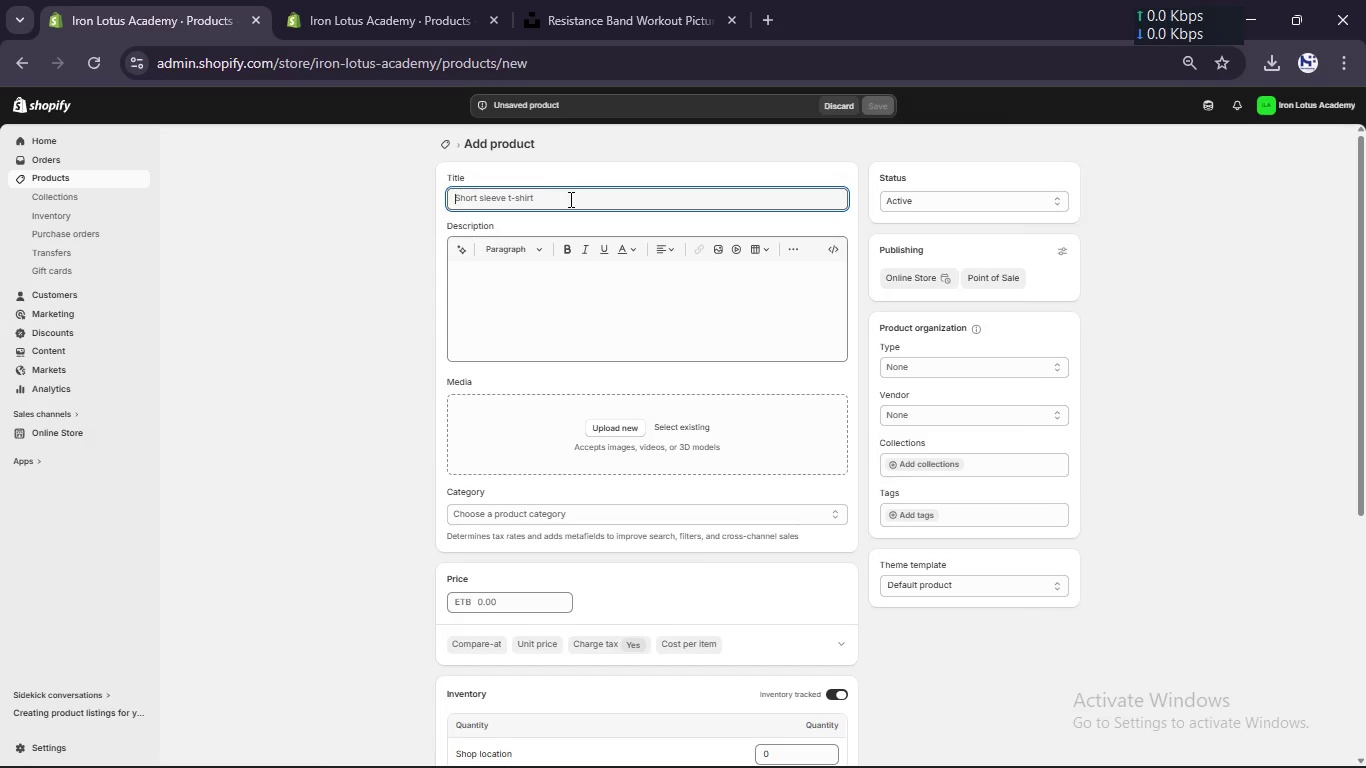 
type(Earth Starter Kit)
 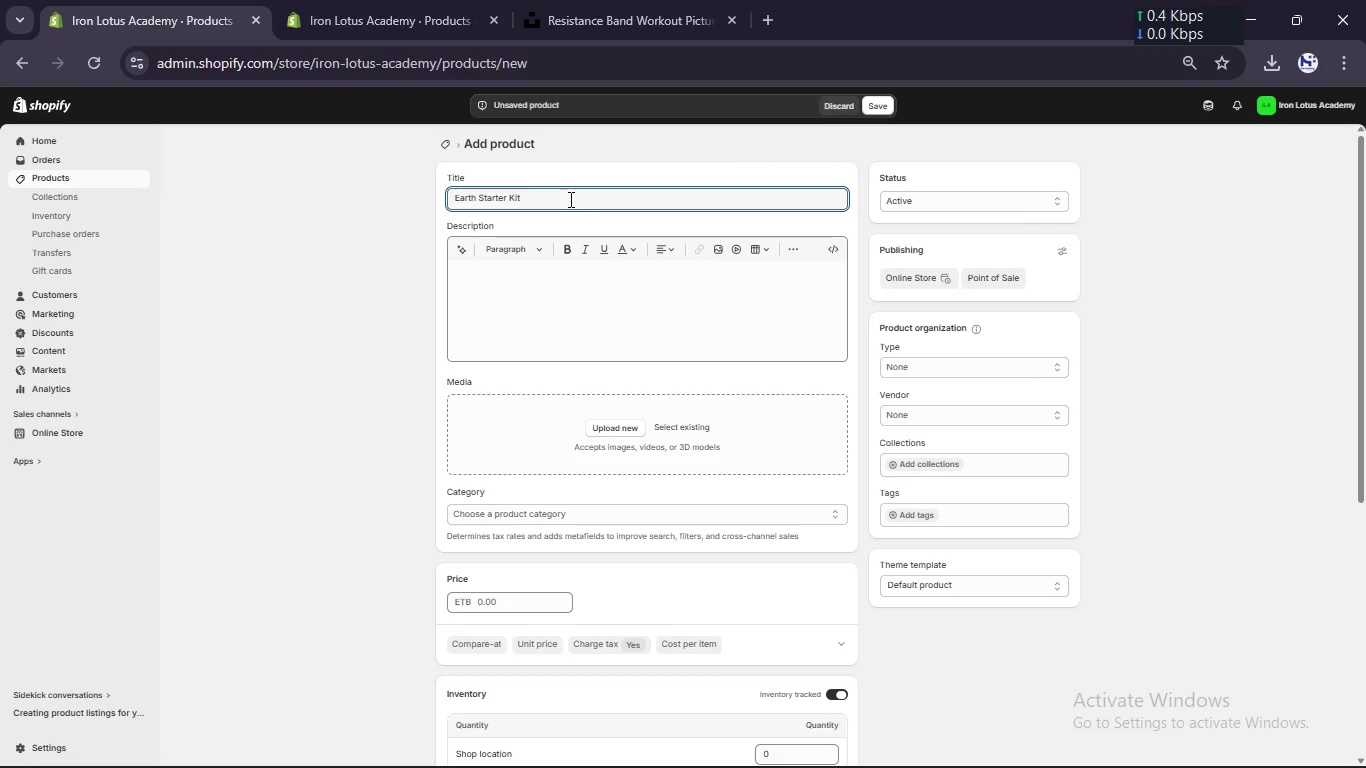 
wait(6.02)
 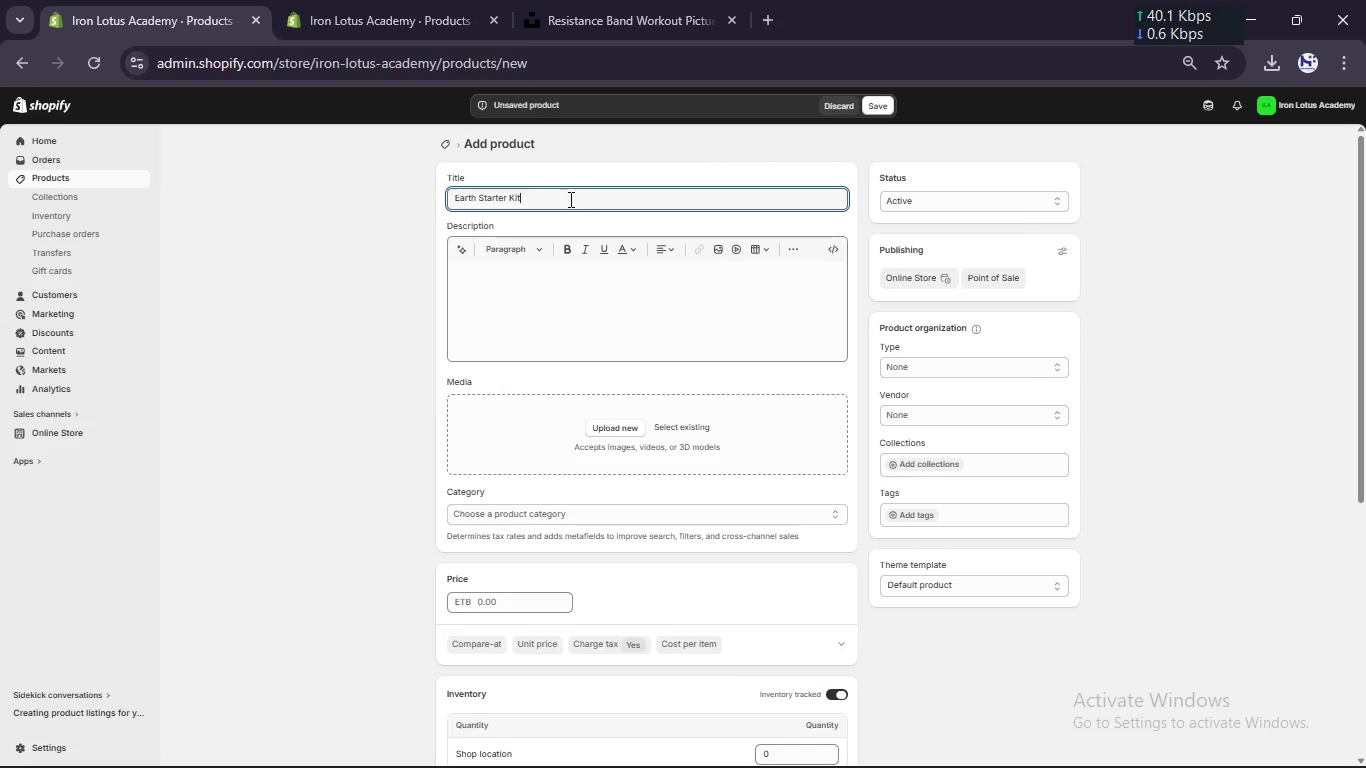 
left_click([621, 194])
 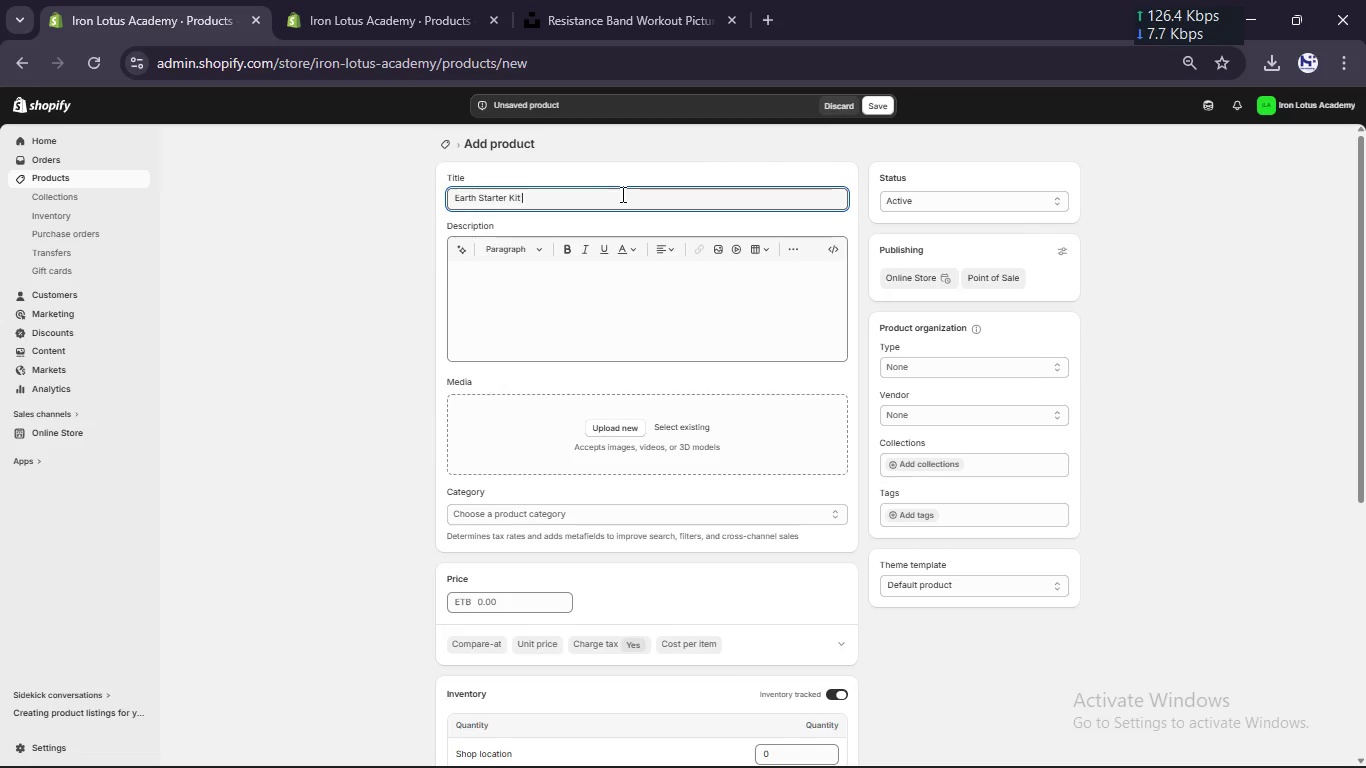 
type(  Martial Foundations)
 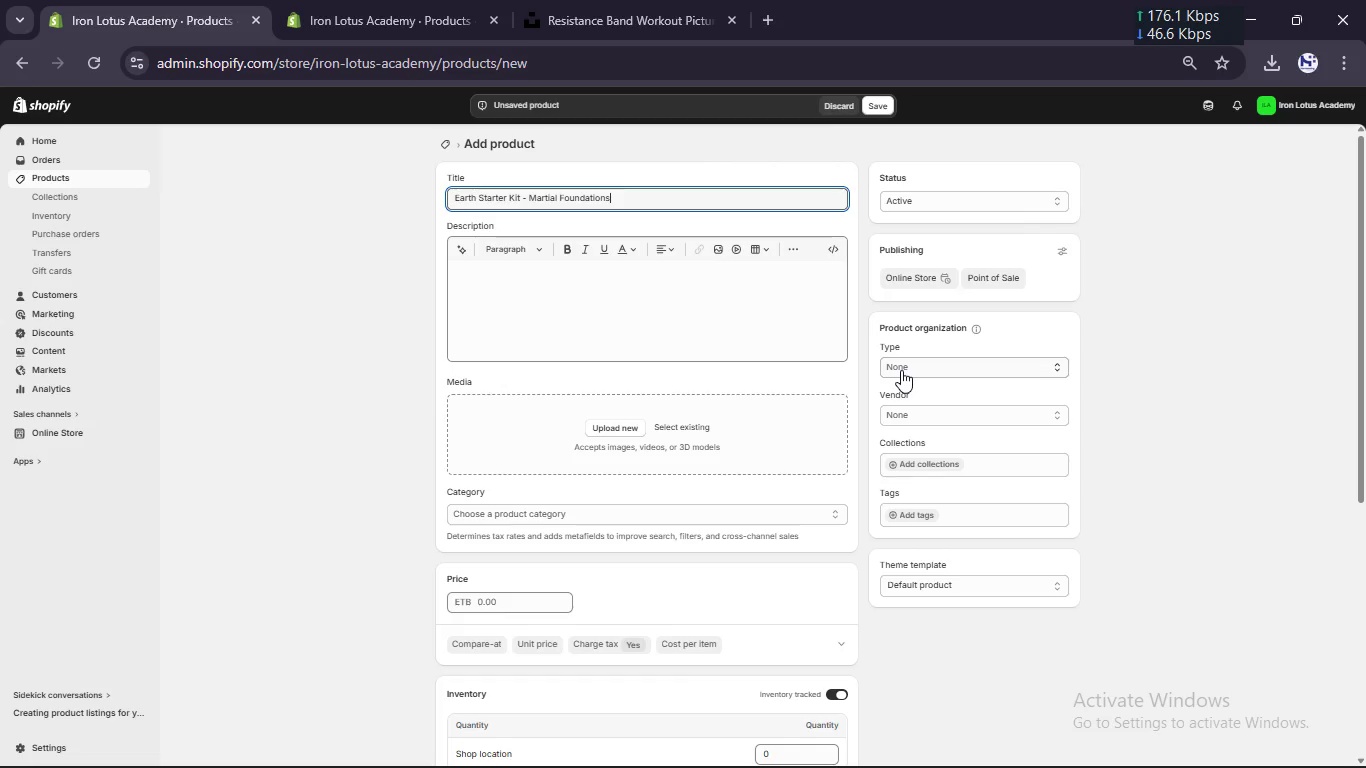 
left_click([901, 370])
 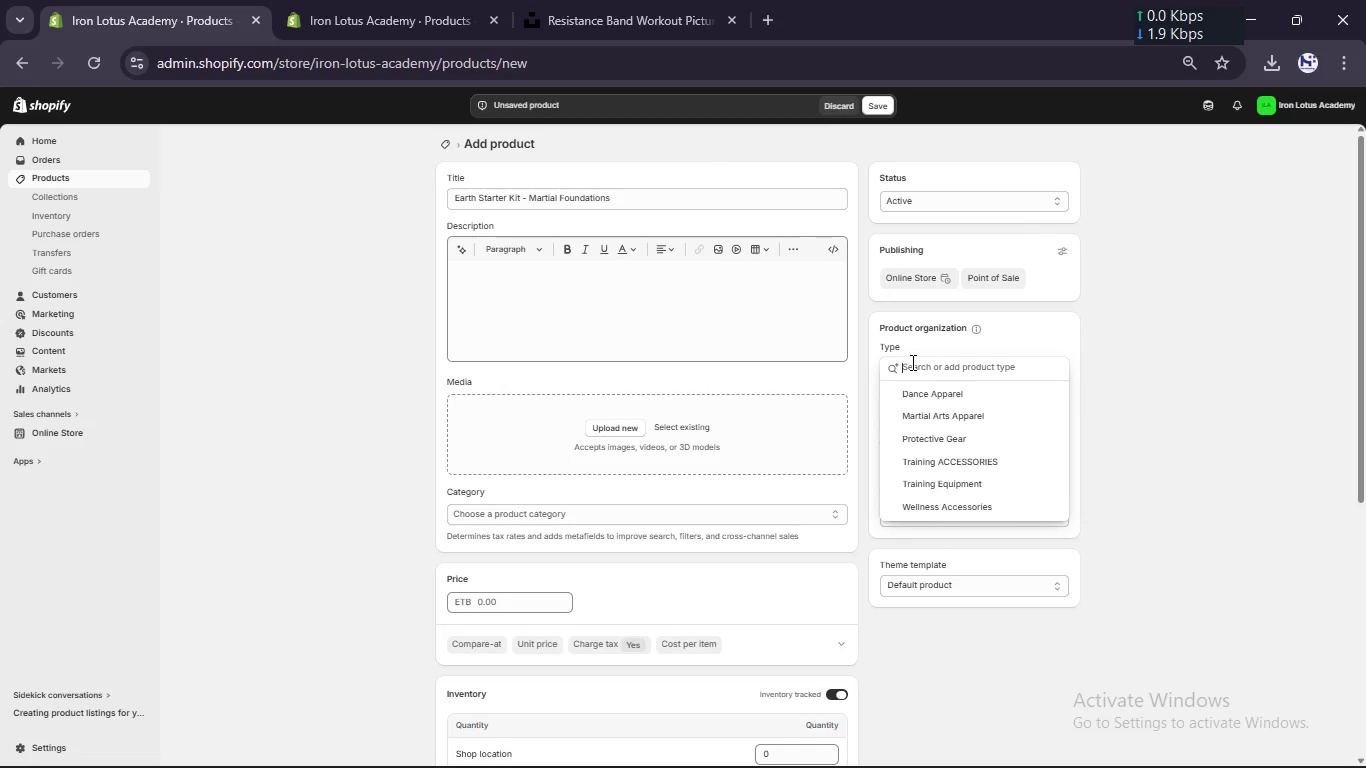 
type(Bundle)
 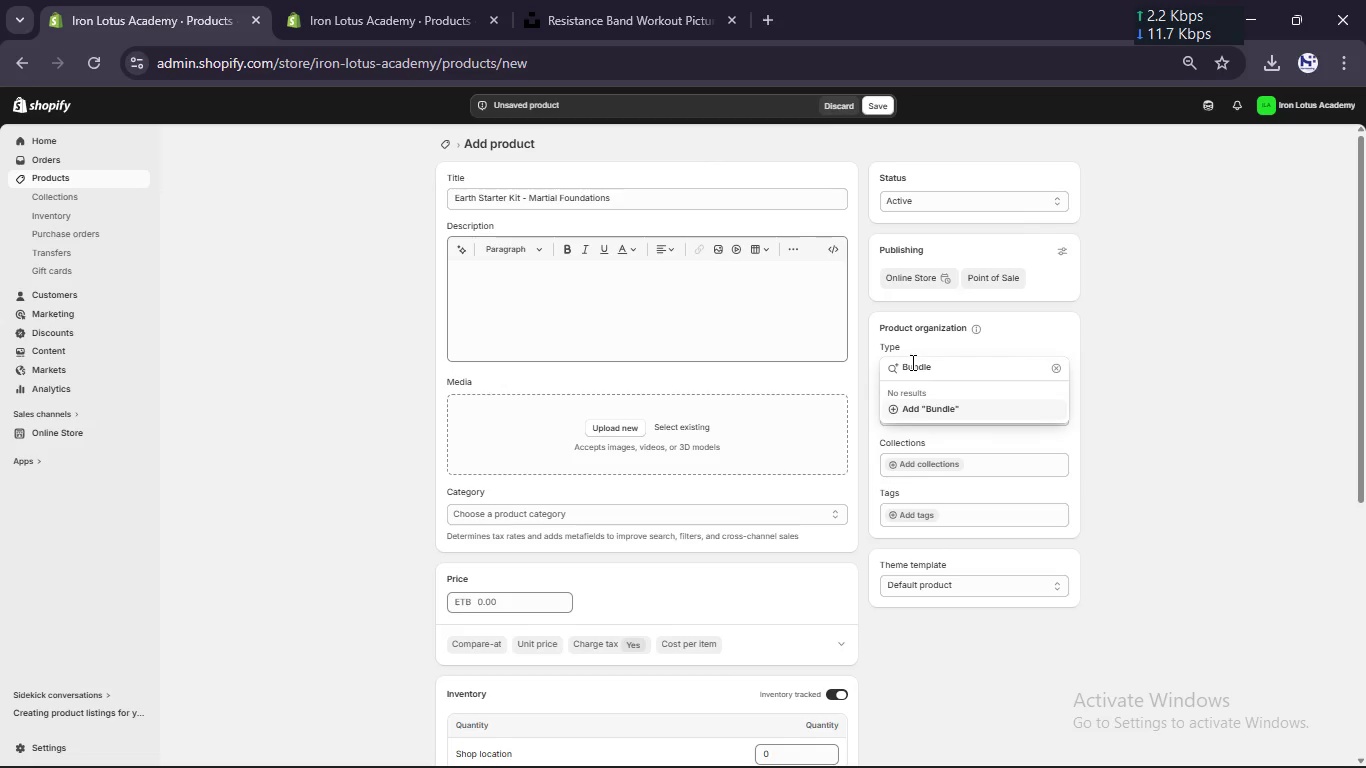 
key(Enter)
 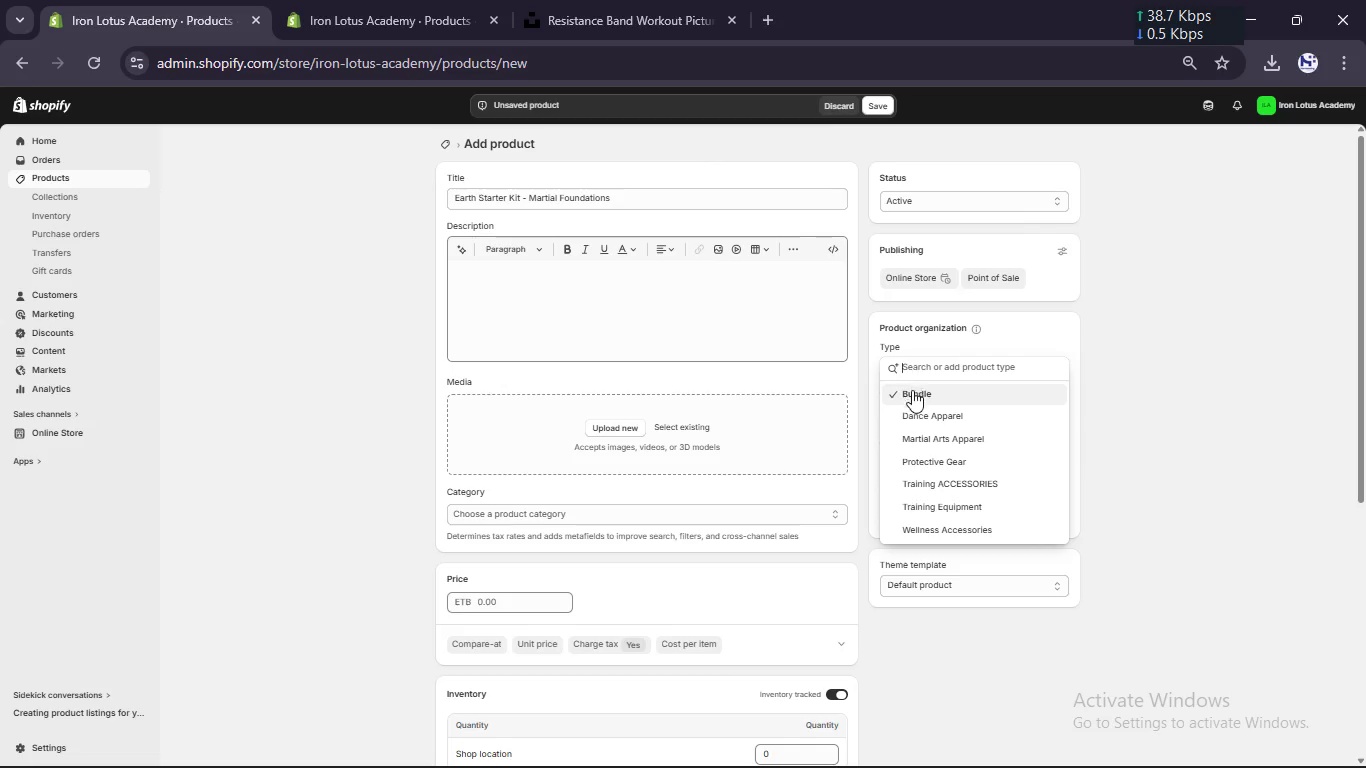 
left_click([912, 394])
 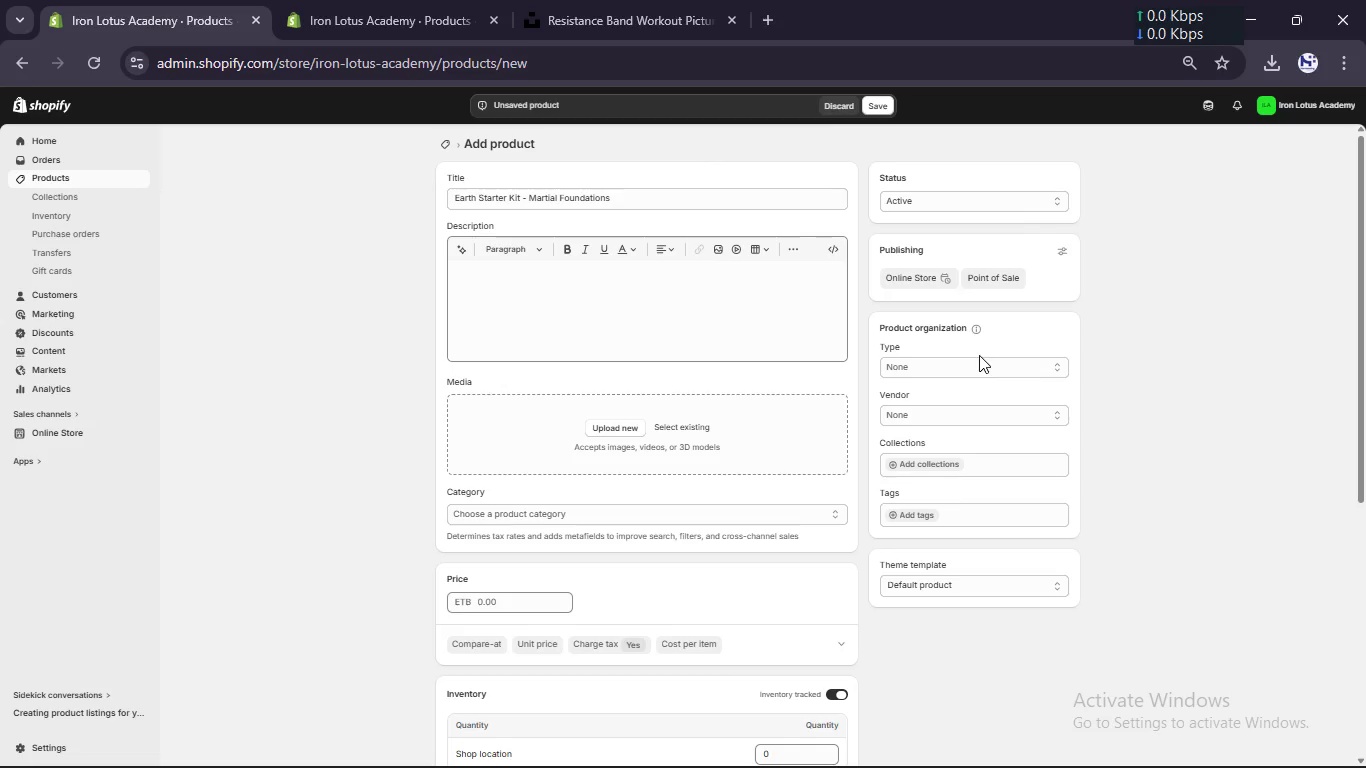 
left_click([976, 361])
 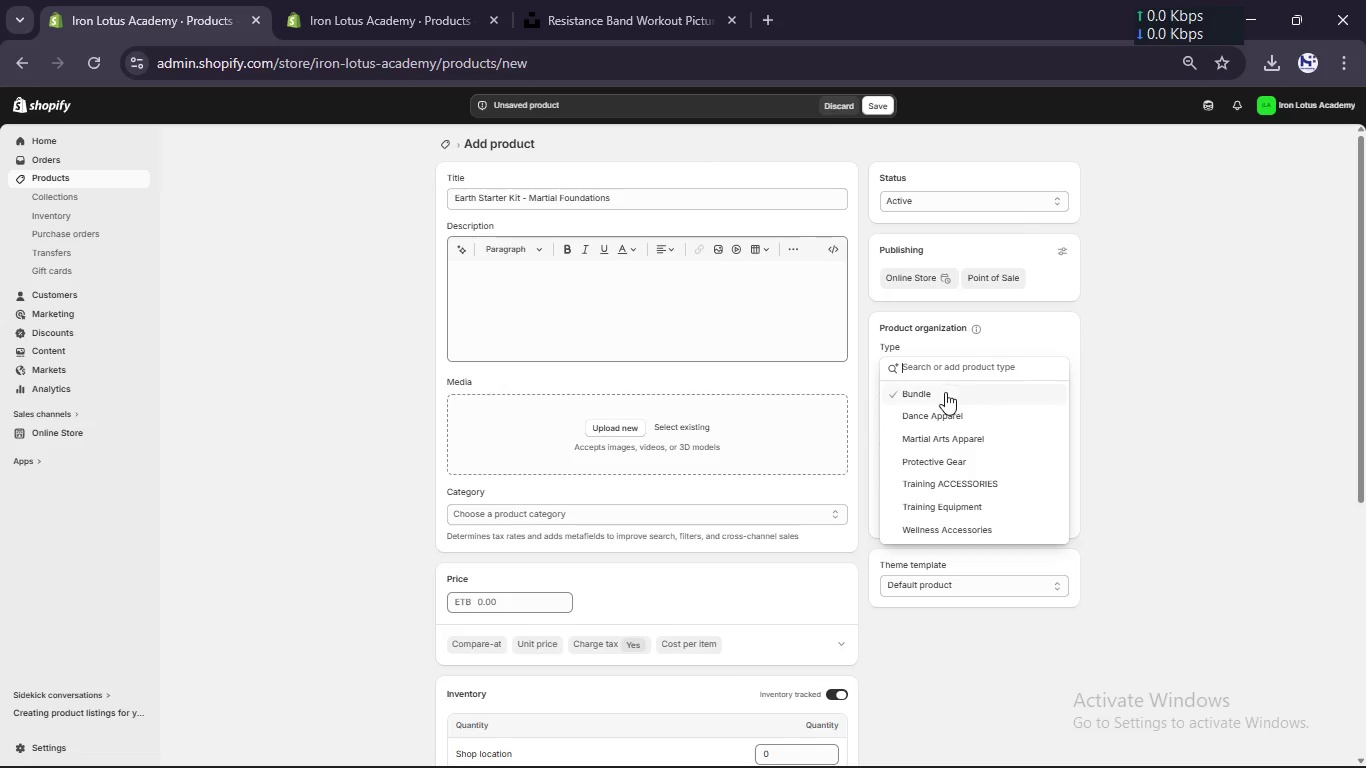 
left_click([944, 396])
 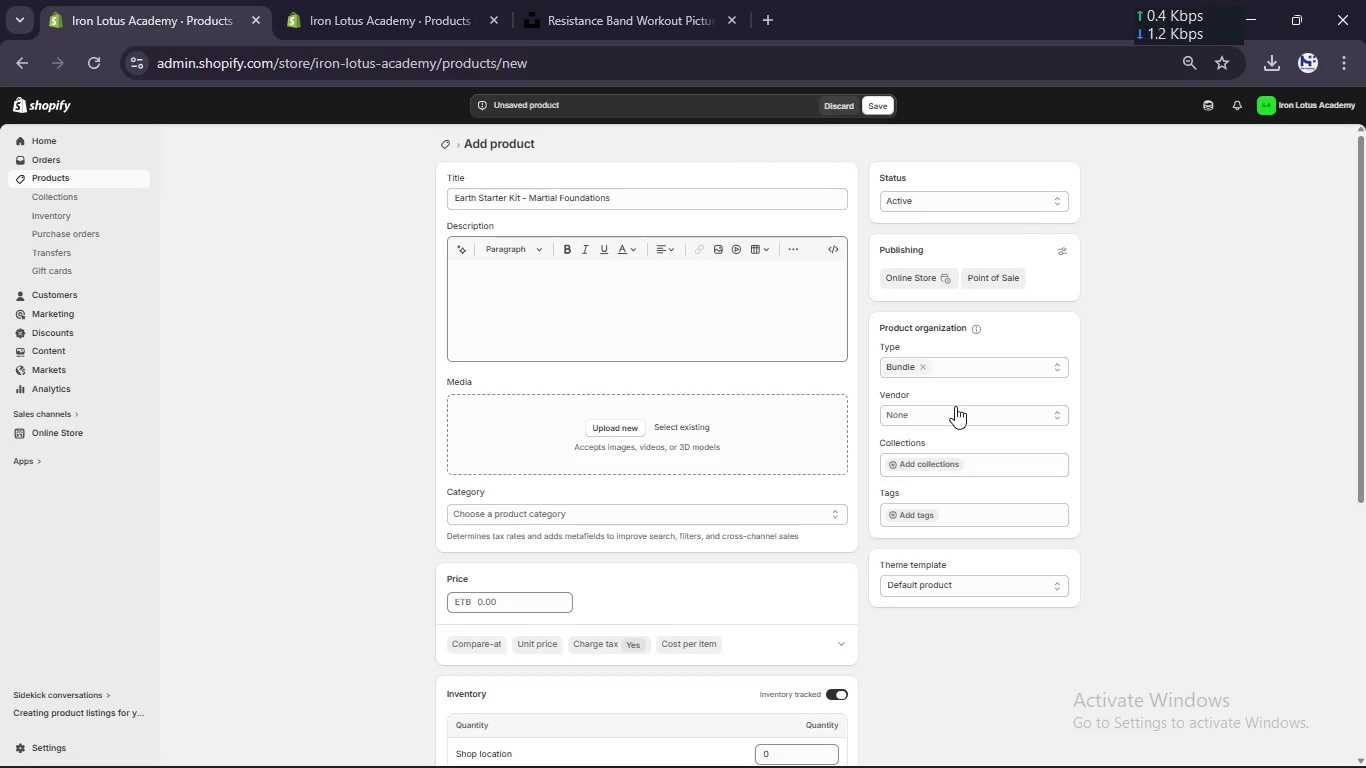 
left_click([948, 414])
 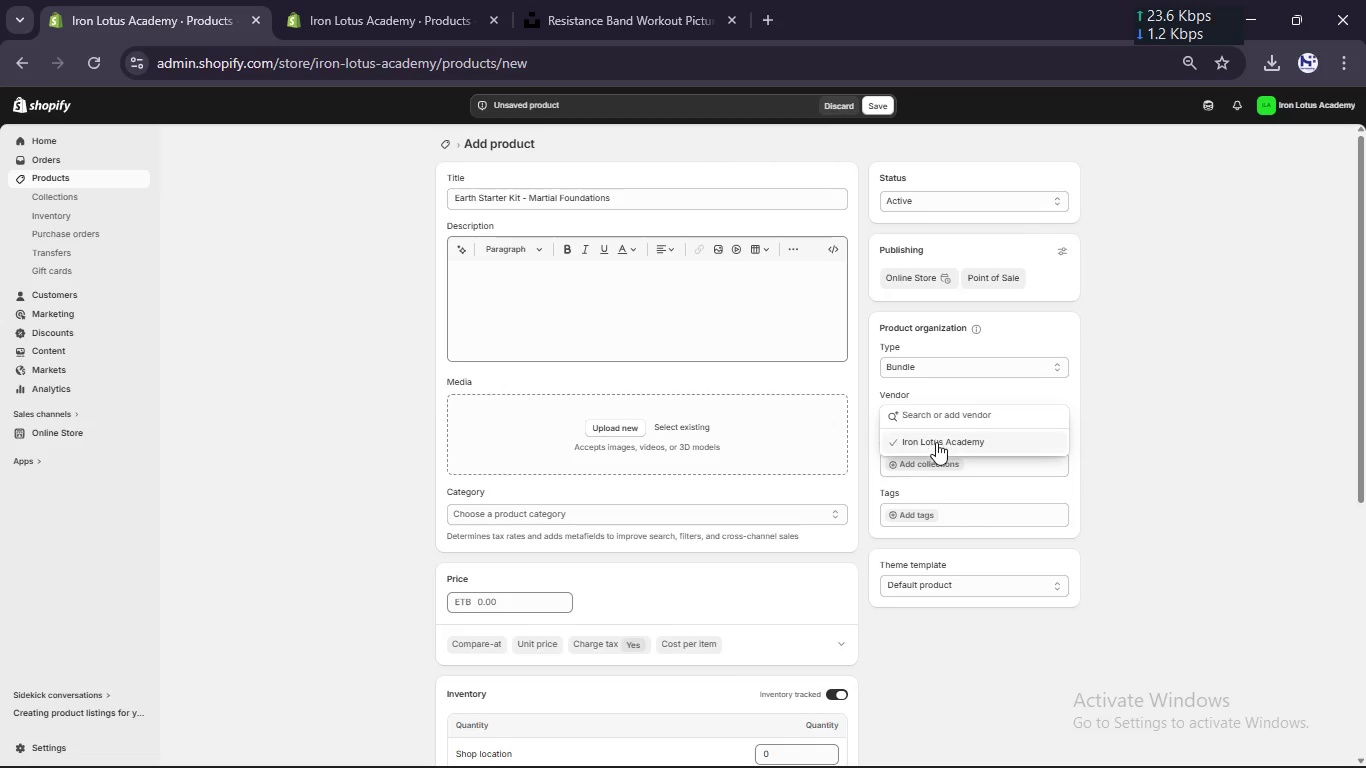 
left_click([936, 442])
 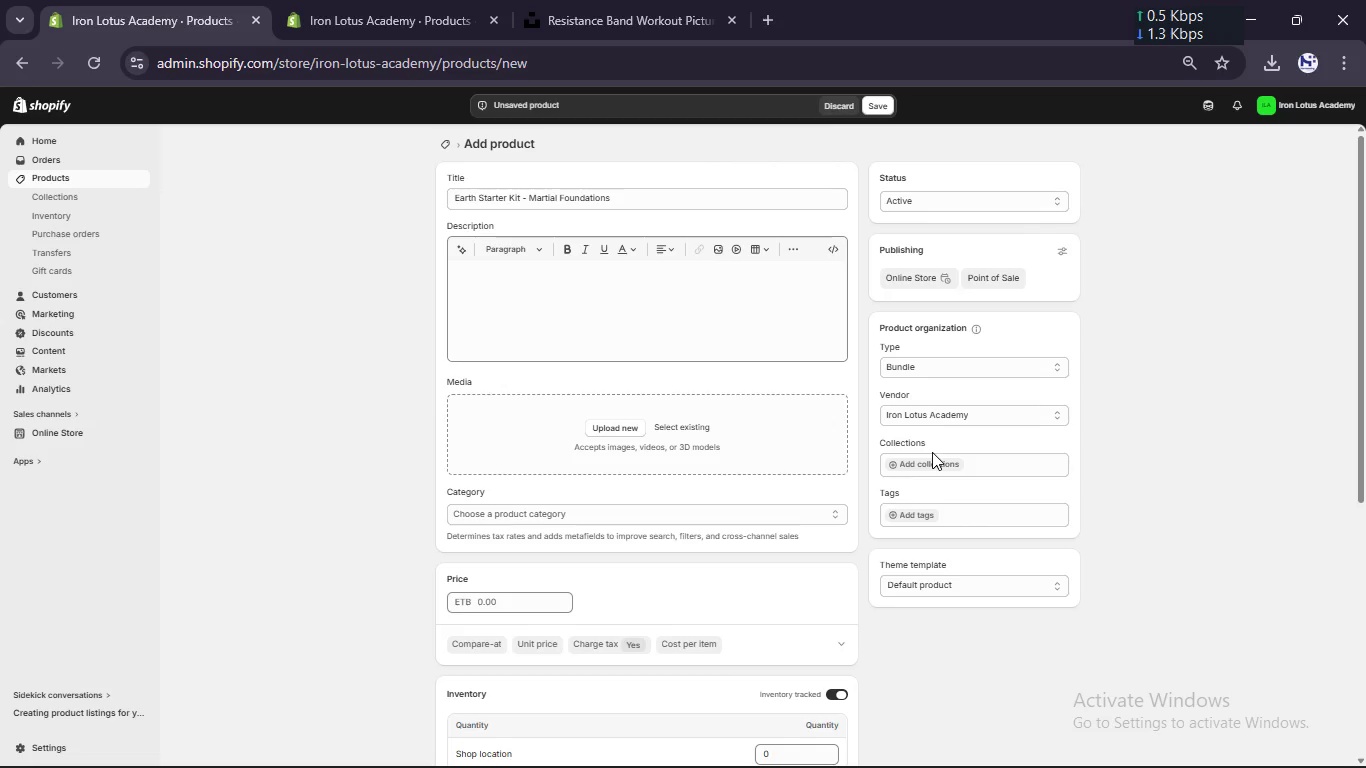 
wait(8.59)
 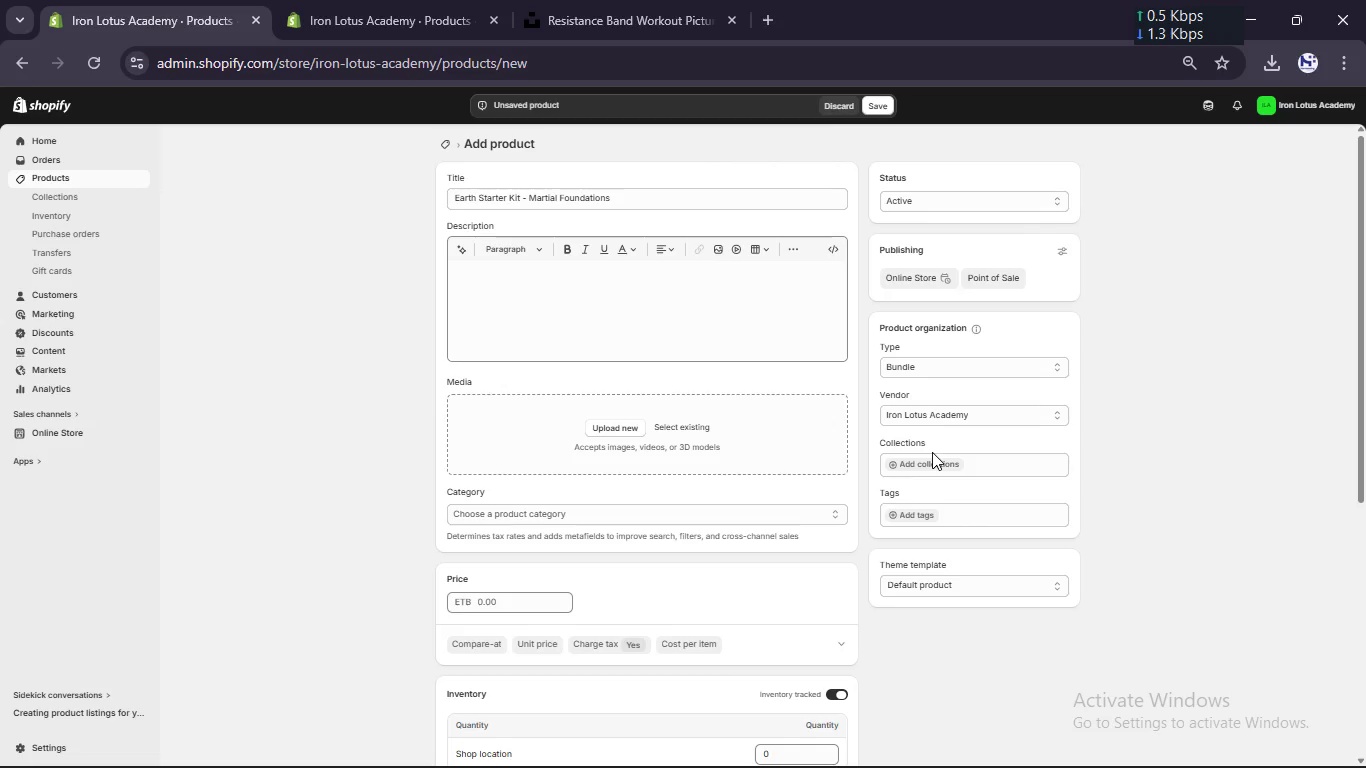 
left_click([592, 337])
 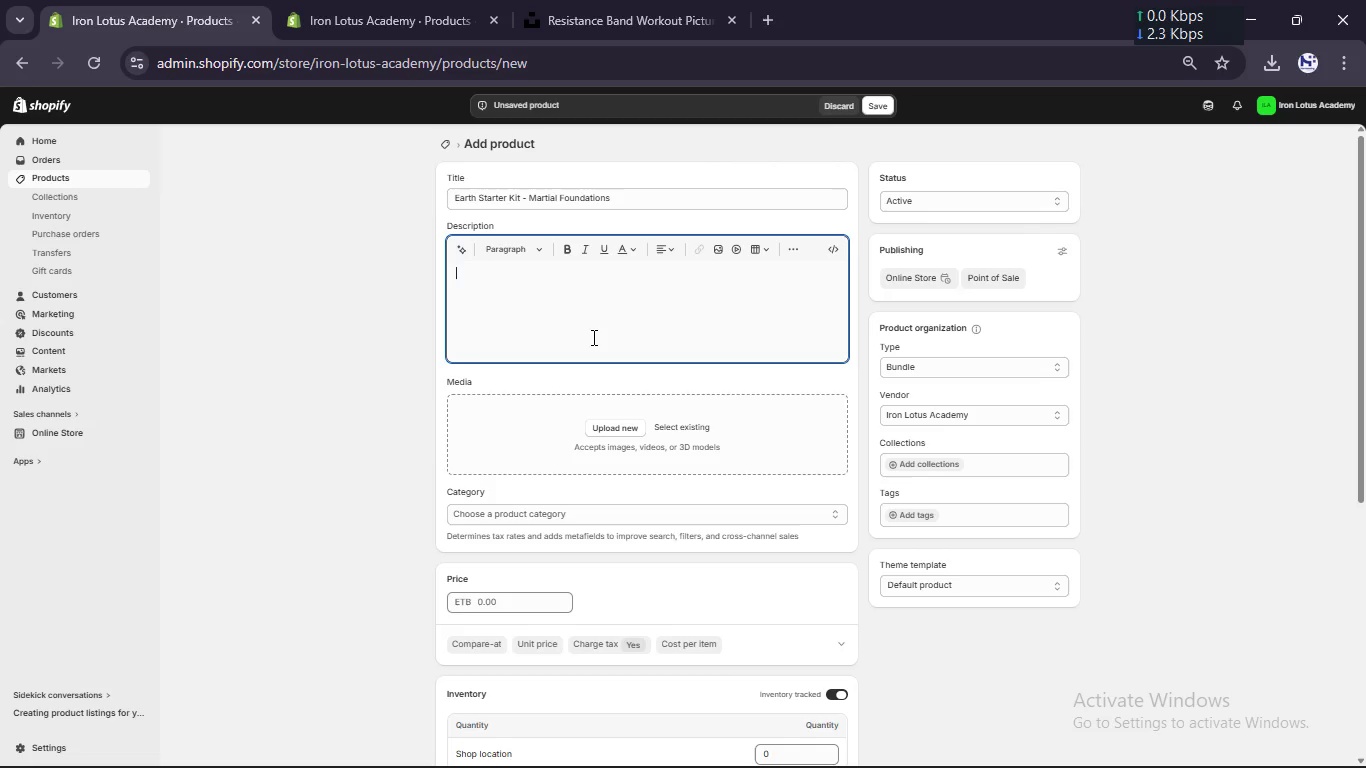 
type(The Earth Starter Kit is designed fo )
key(Backspace)
type(r students building a strong martial arts foundation. Combinig essetial protection and tri)
key(Backspace)
type(aining gear, this kit supports disciplie)
key(Backspace)
type(ned practiec and controlled)
 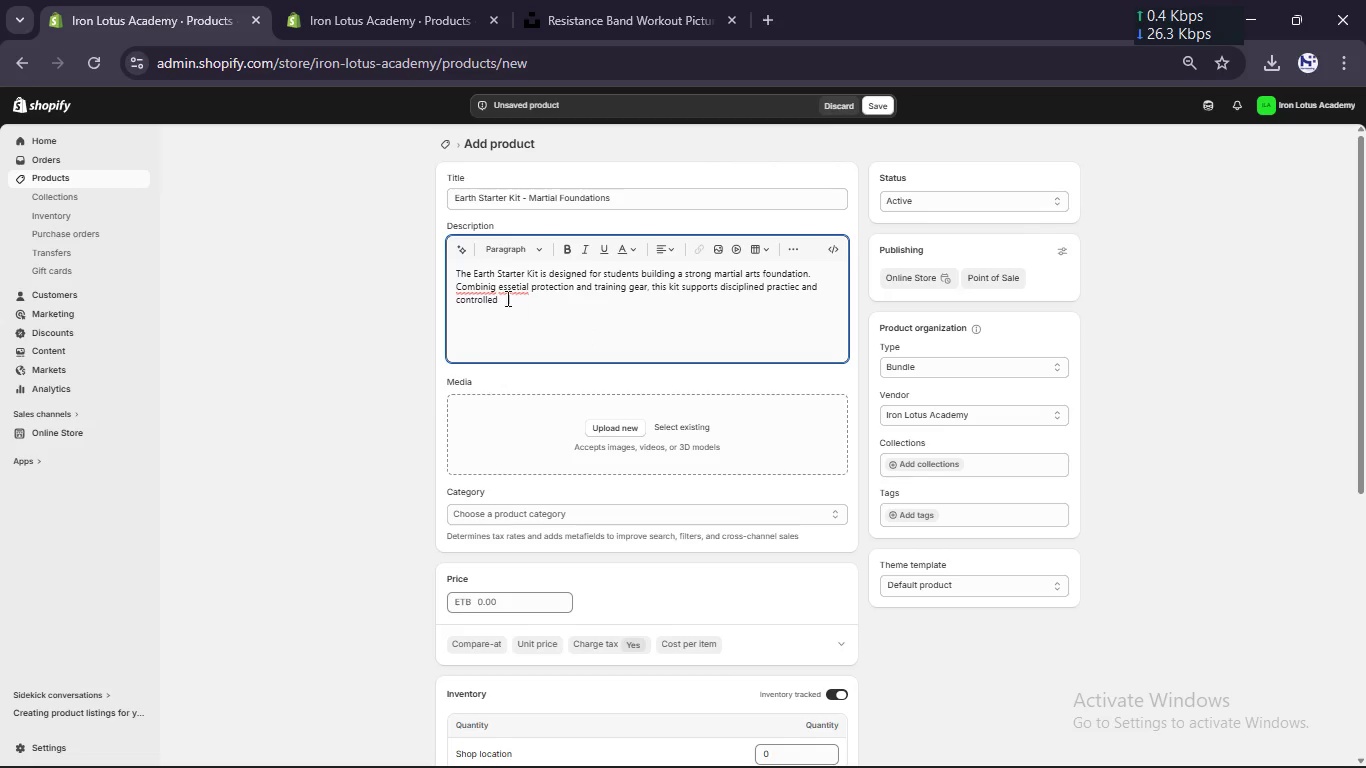 
left_click([482, 292])
 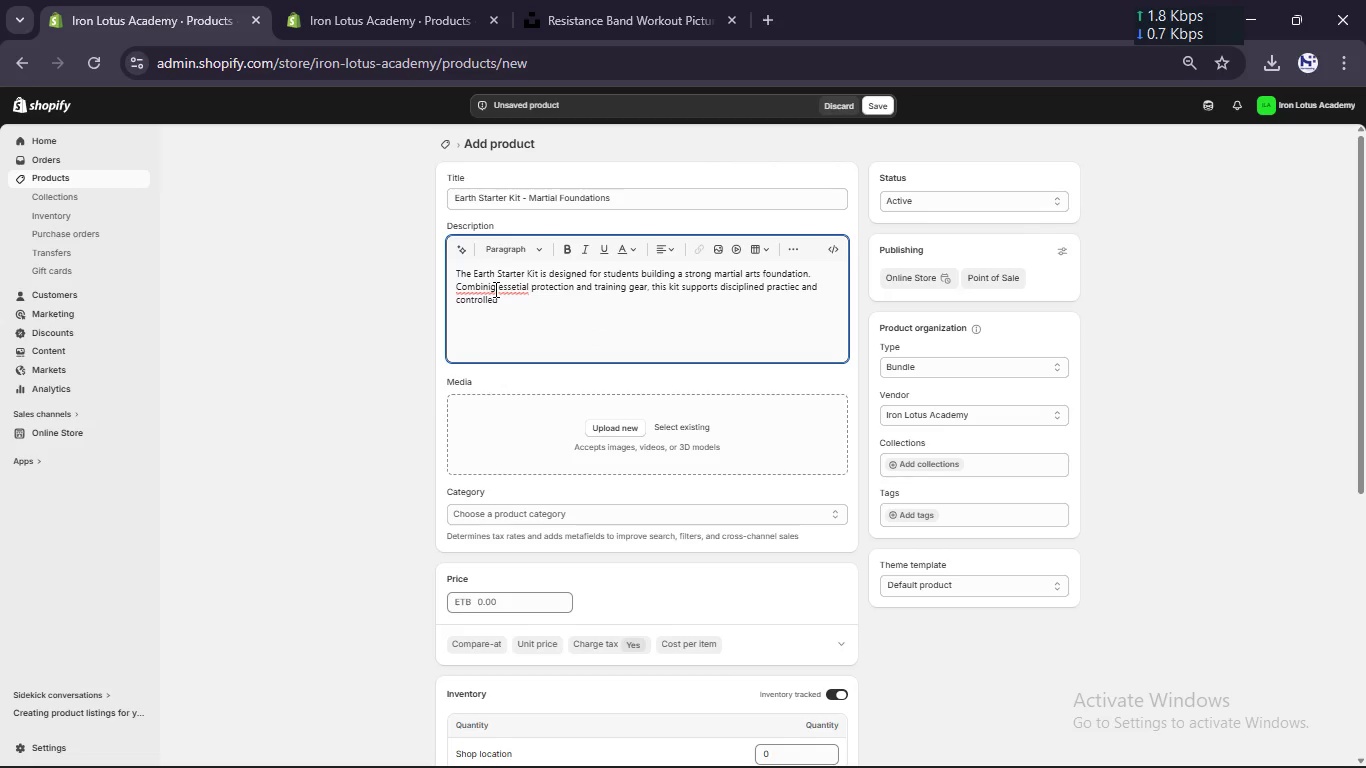 
left_click([493, 287])
 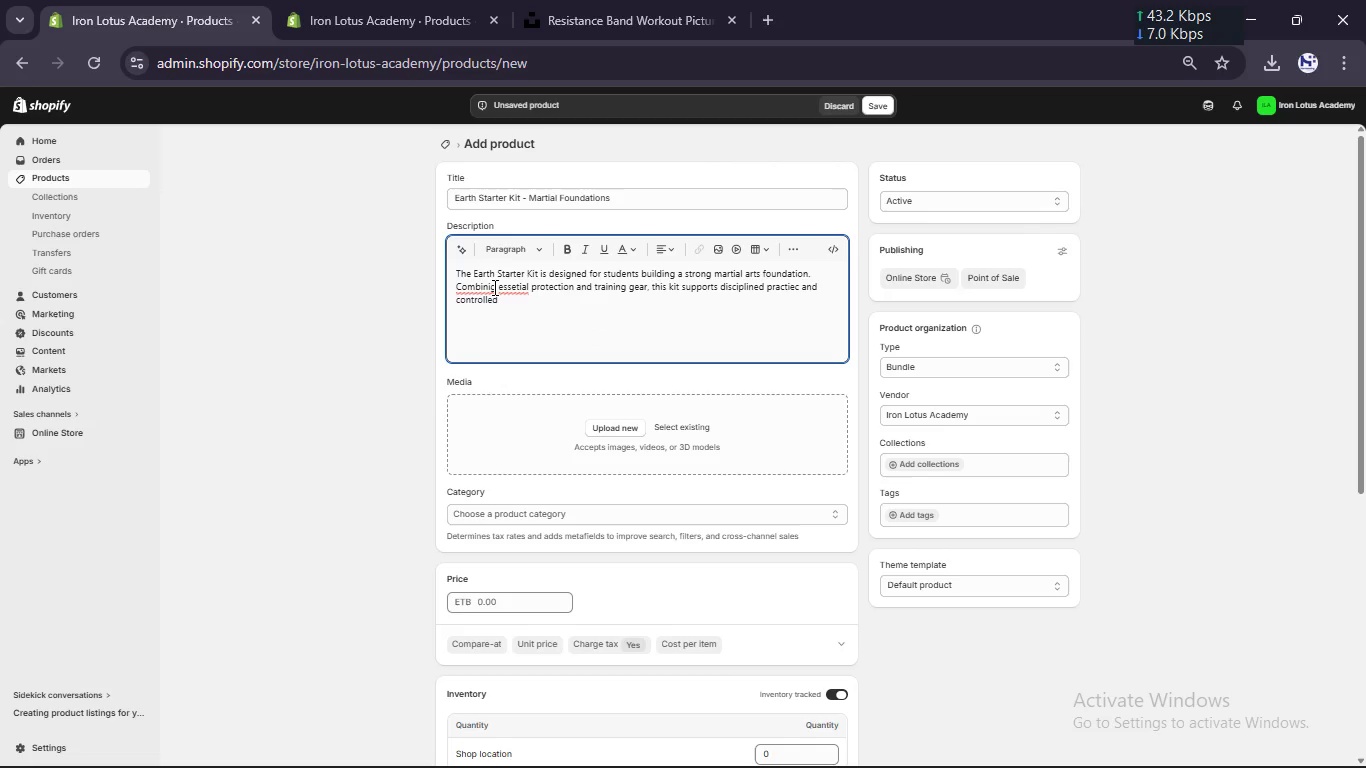 
key(ArrowLeft)
 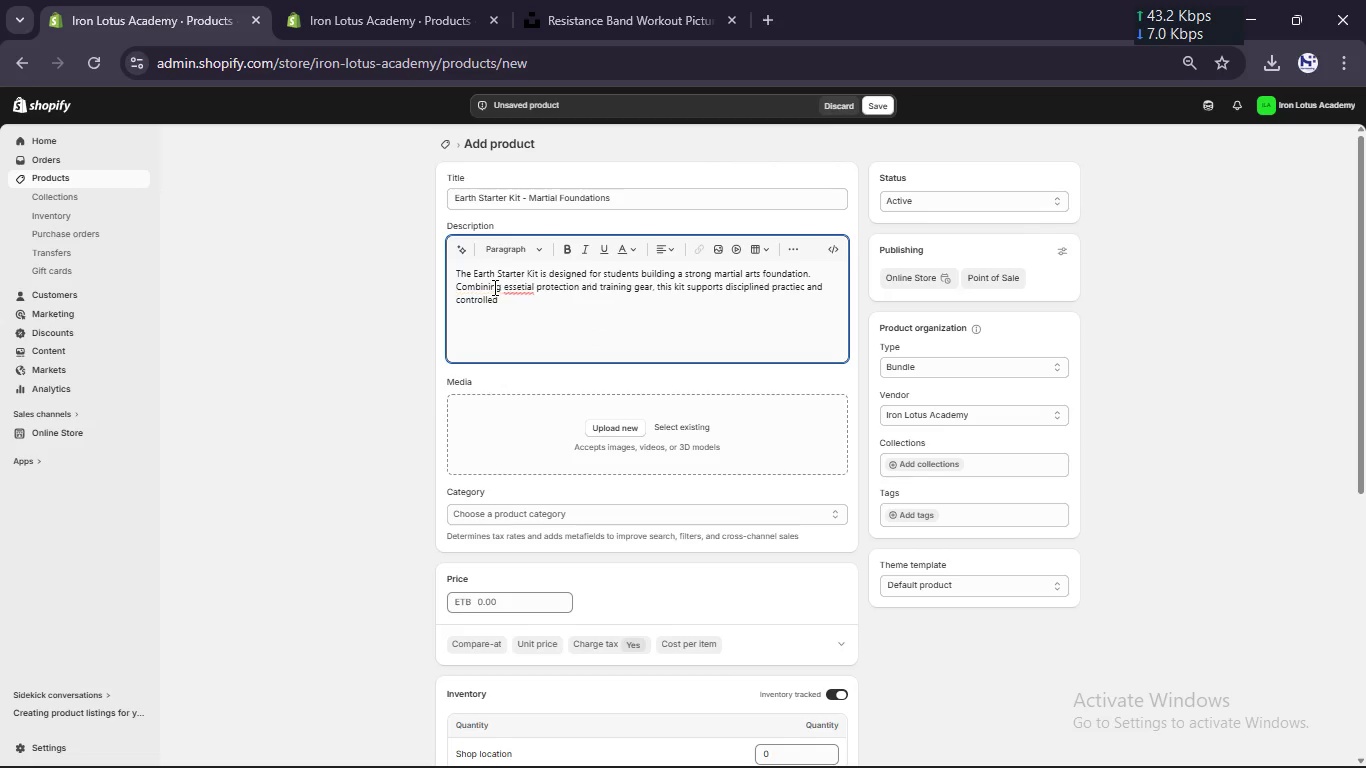 
key(N)
 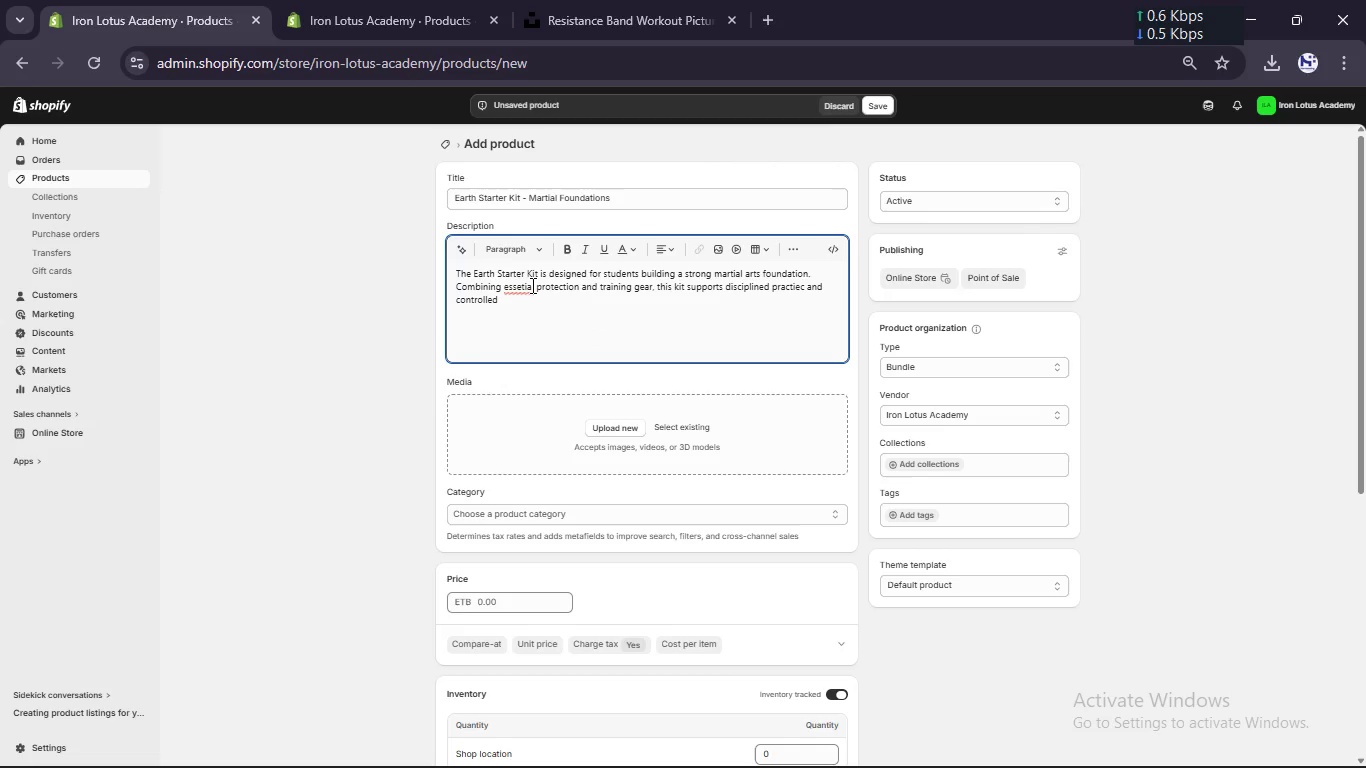 
left_click([531, 285])
 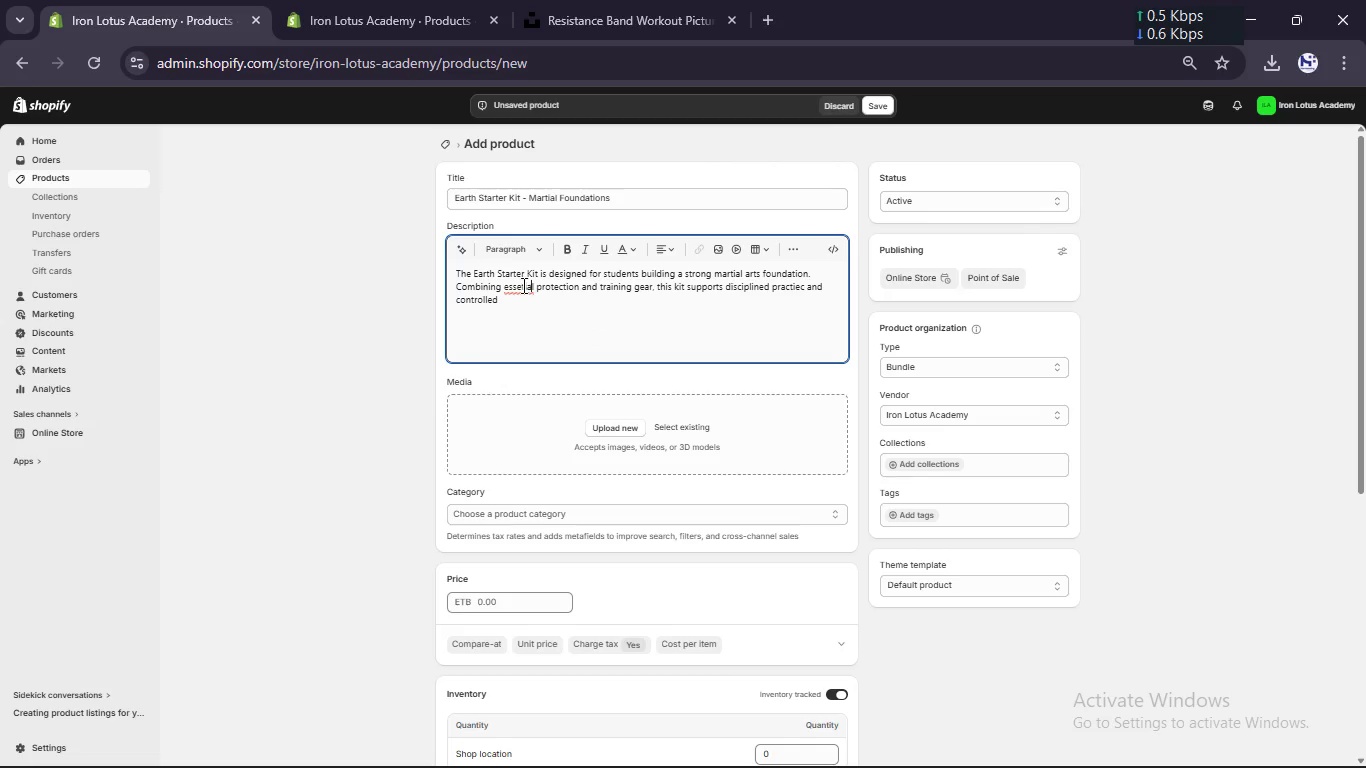 
left_click([520, 286])
 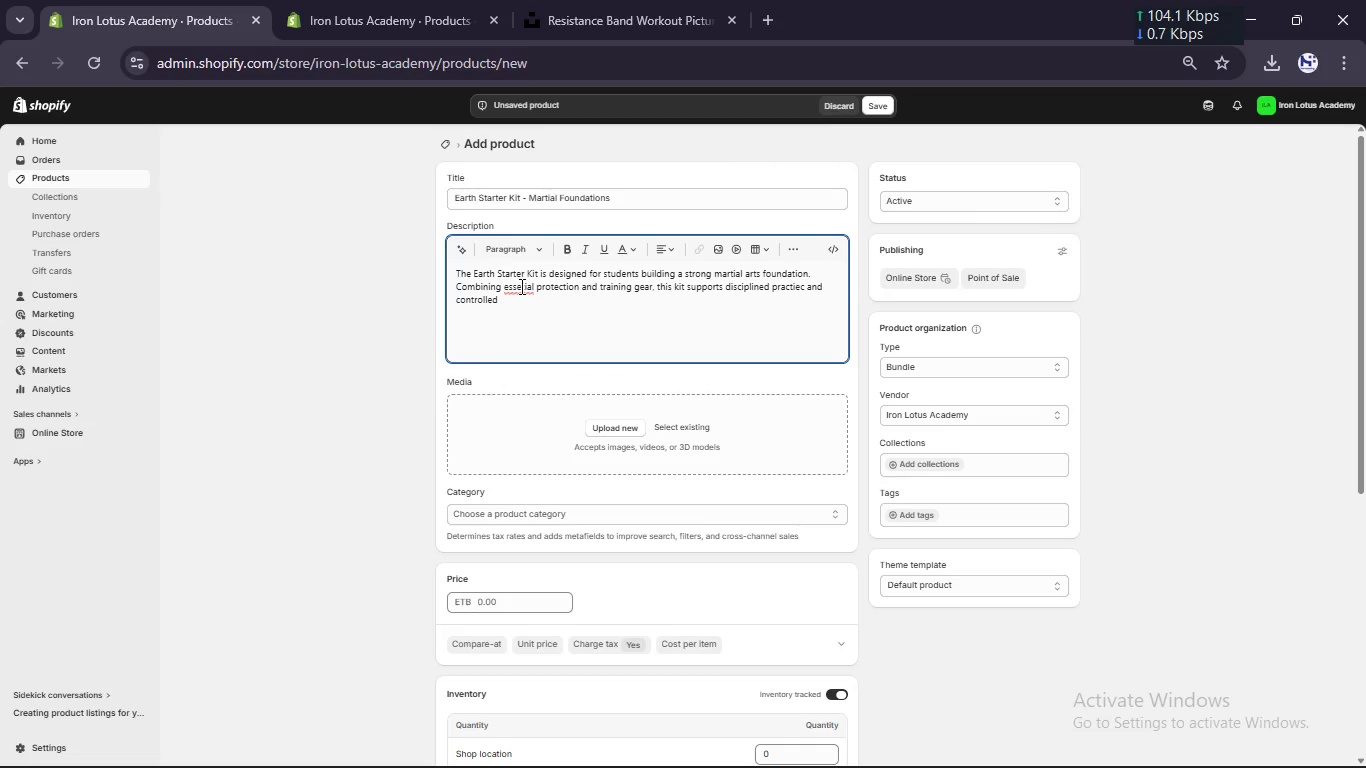 
key(N)
 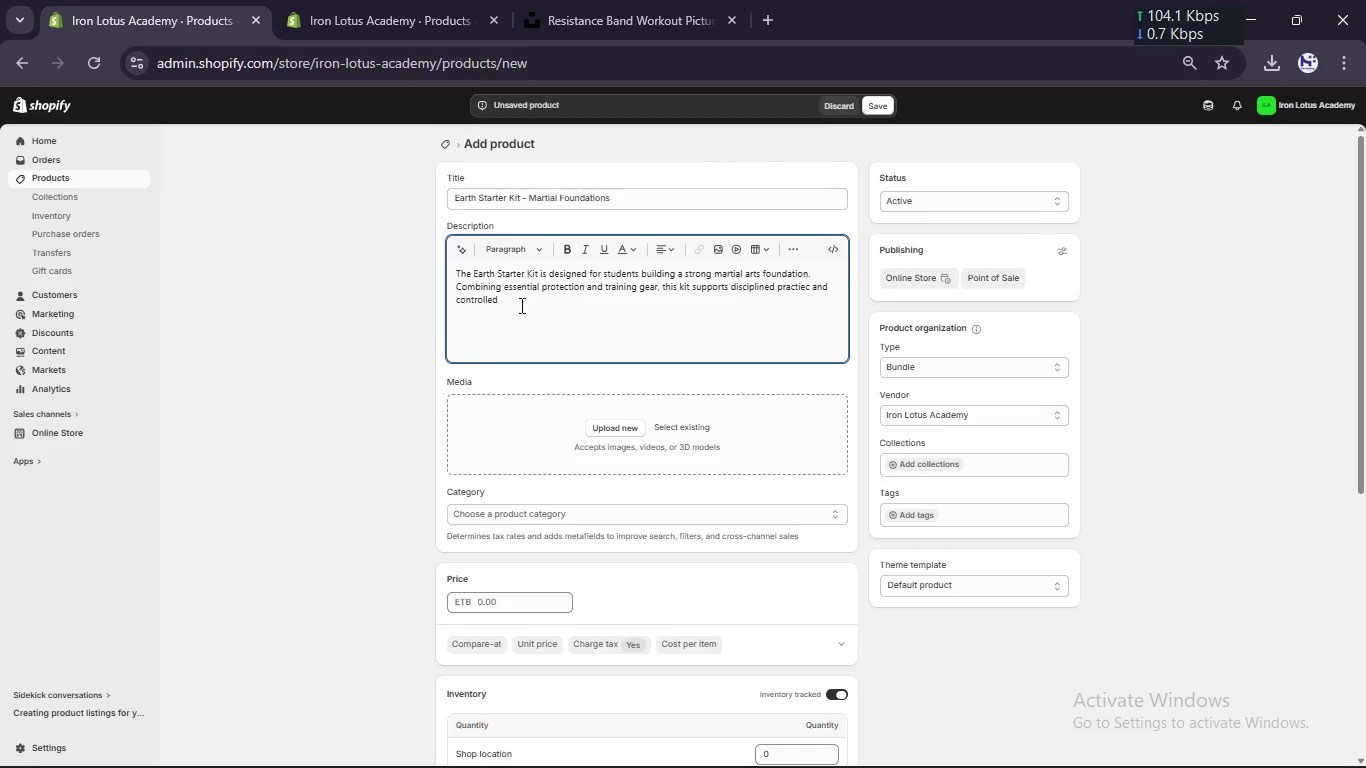 
left_click([520, 305])
 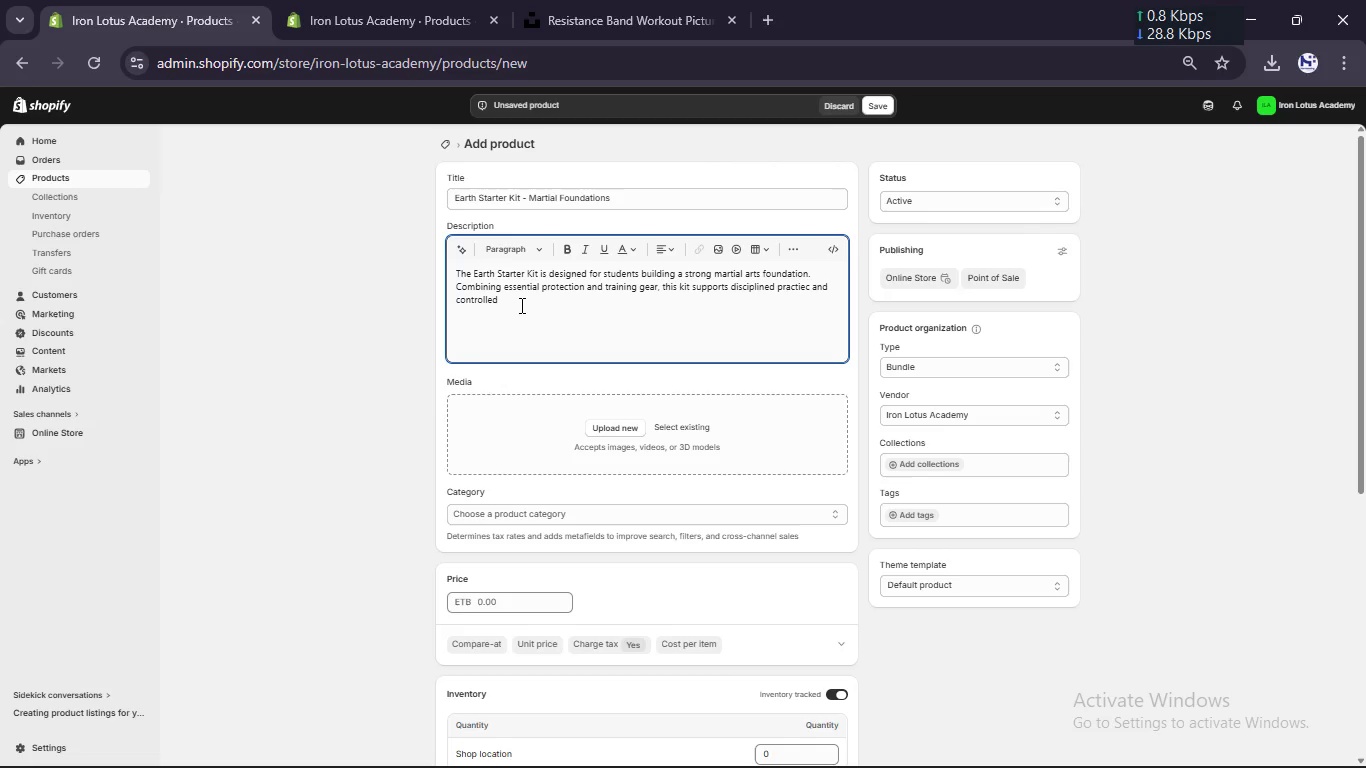 
type( impact trainin. Each componenet is slee)
key(Backspace)
key(Backspace)
key(Backspace)
type(elected to r)
key(Backspace)
type(ensure durablity, comfort, and perfromance from your first session a)
key(Backspace)
type(onward.)
 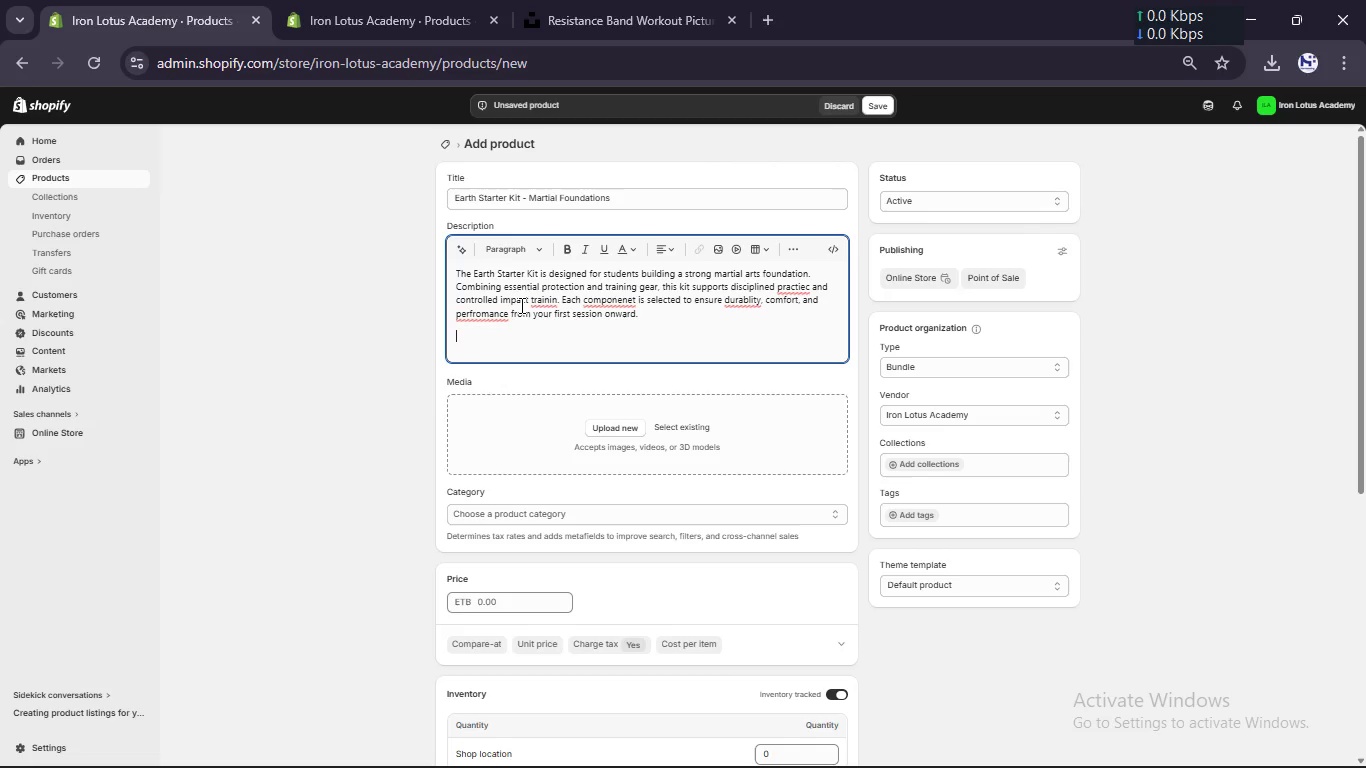 
 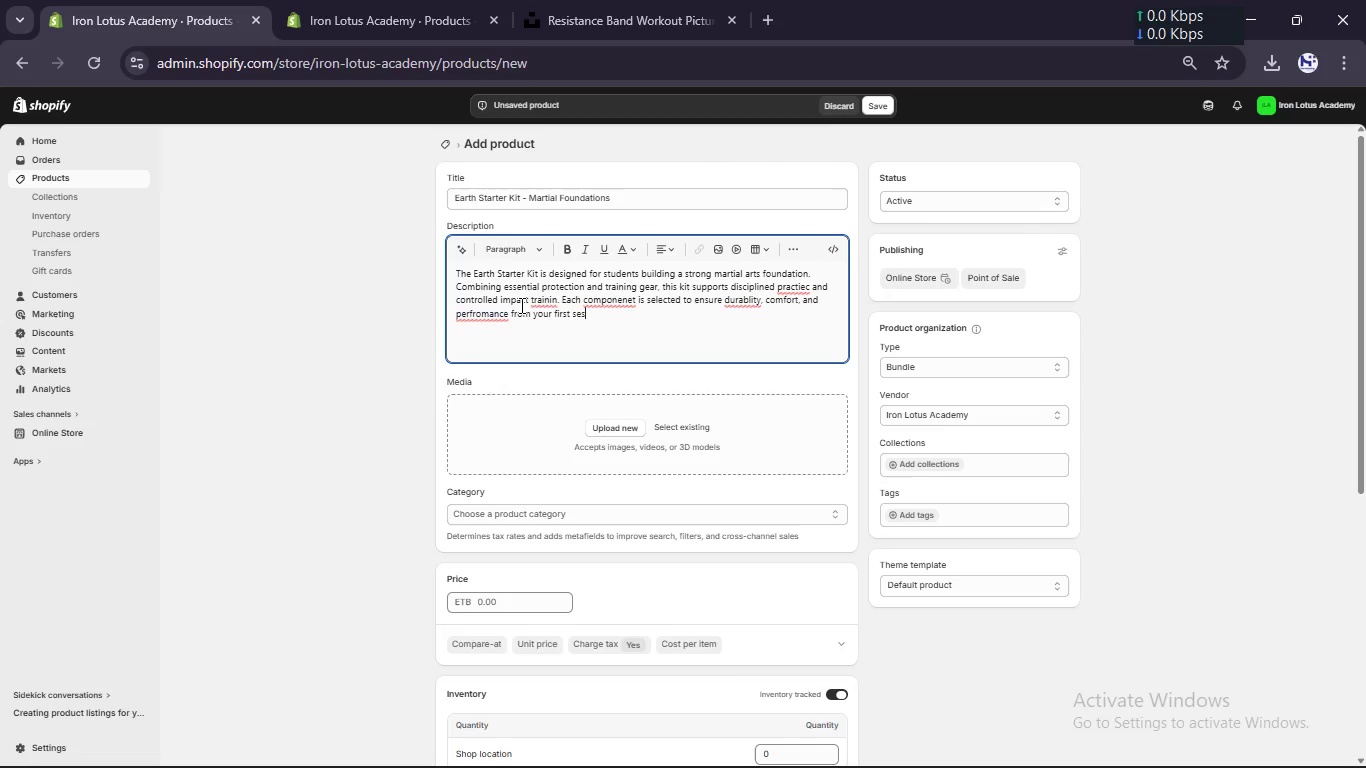 
key(Enter)
 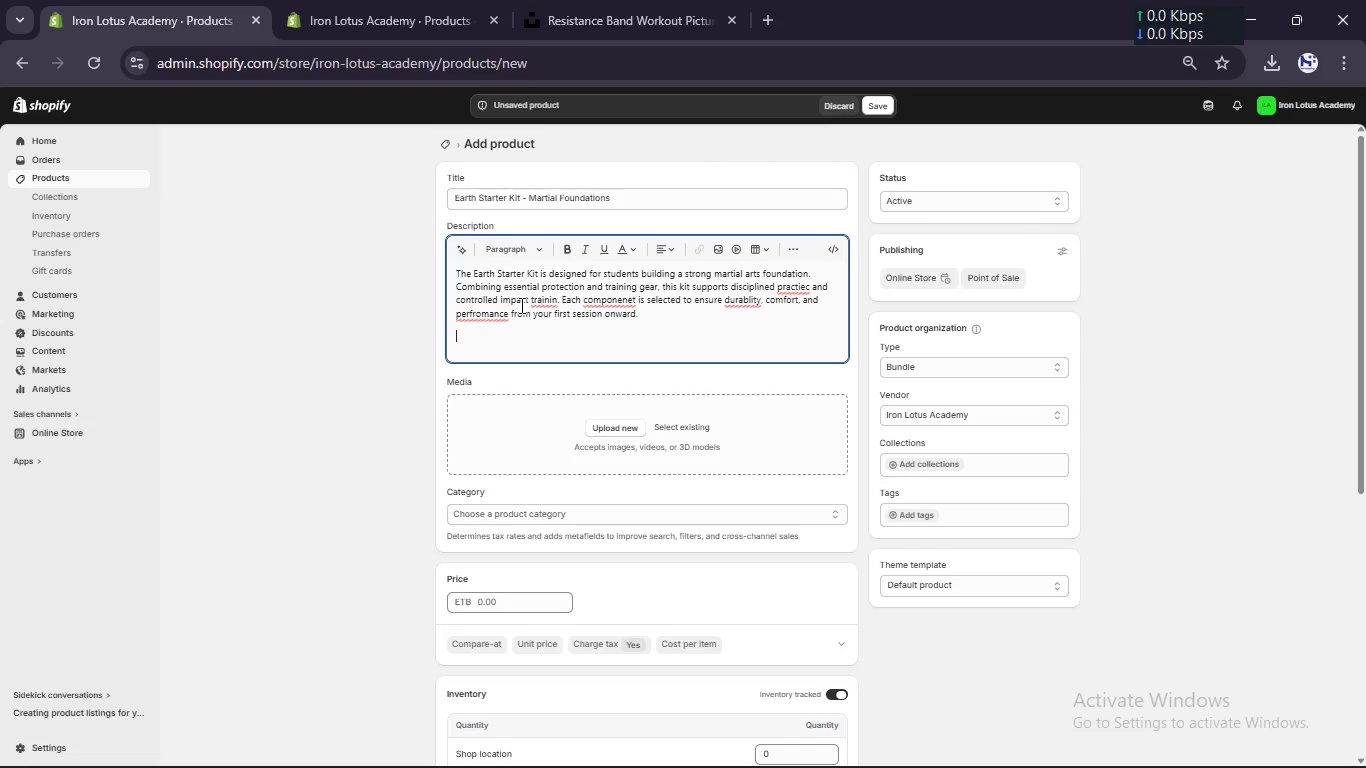 
type(Designed for pre)
key(Backspace)
type(ograssion, this kit delivers the structure needed for consistent and focused training.)
 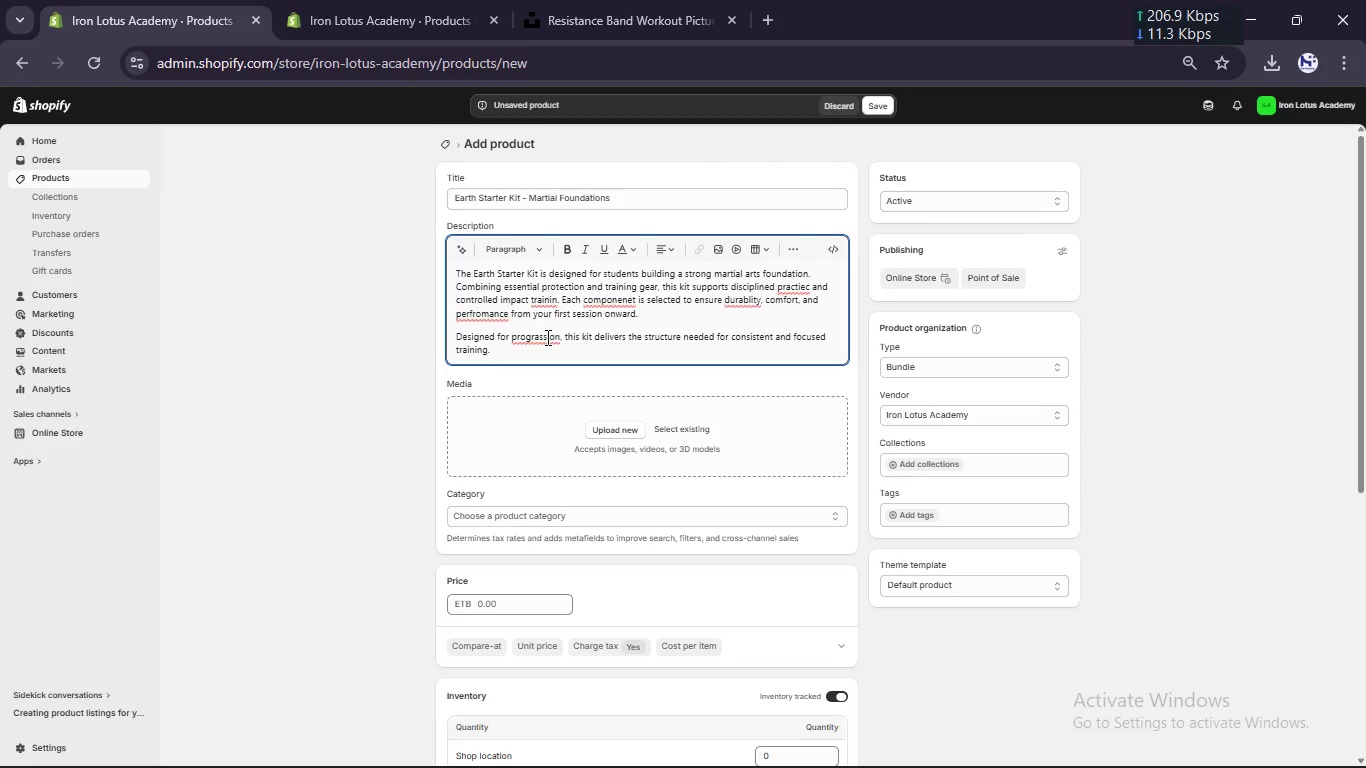 
left_click([541, 337])
 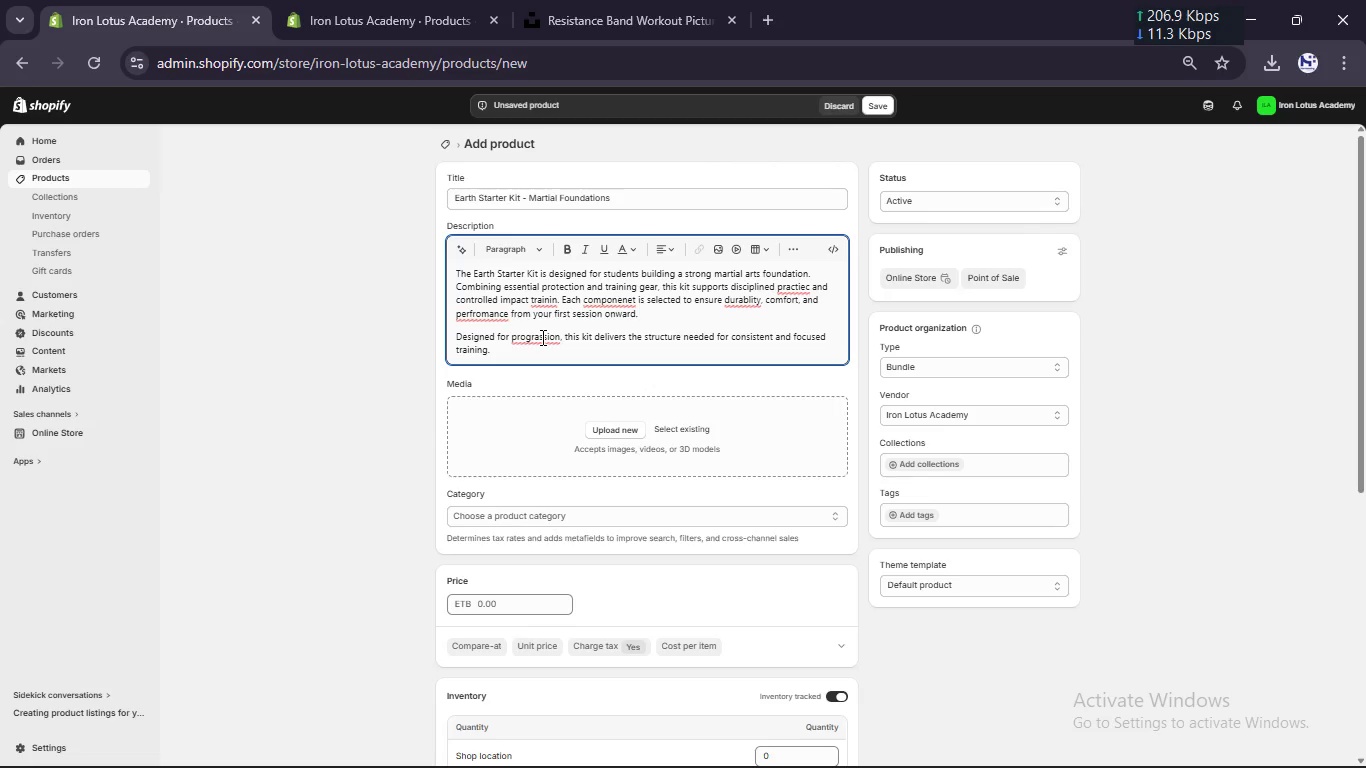 
key(Control+ControlRight)
 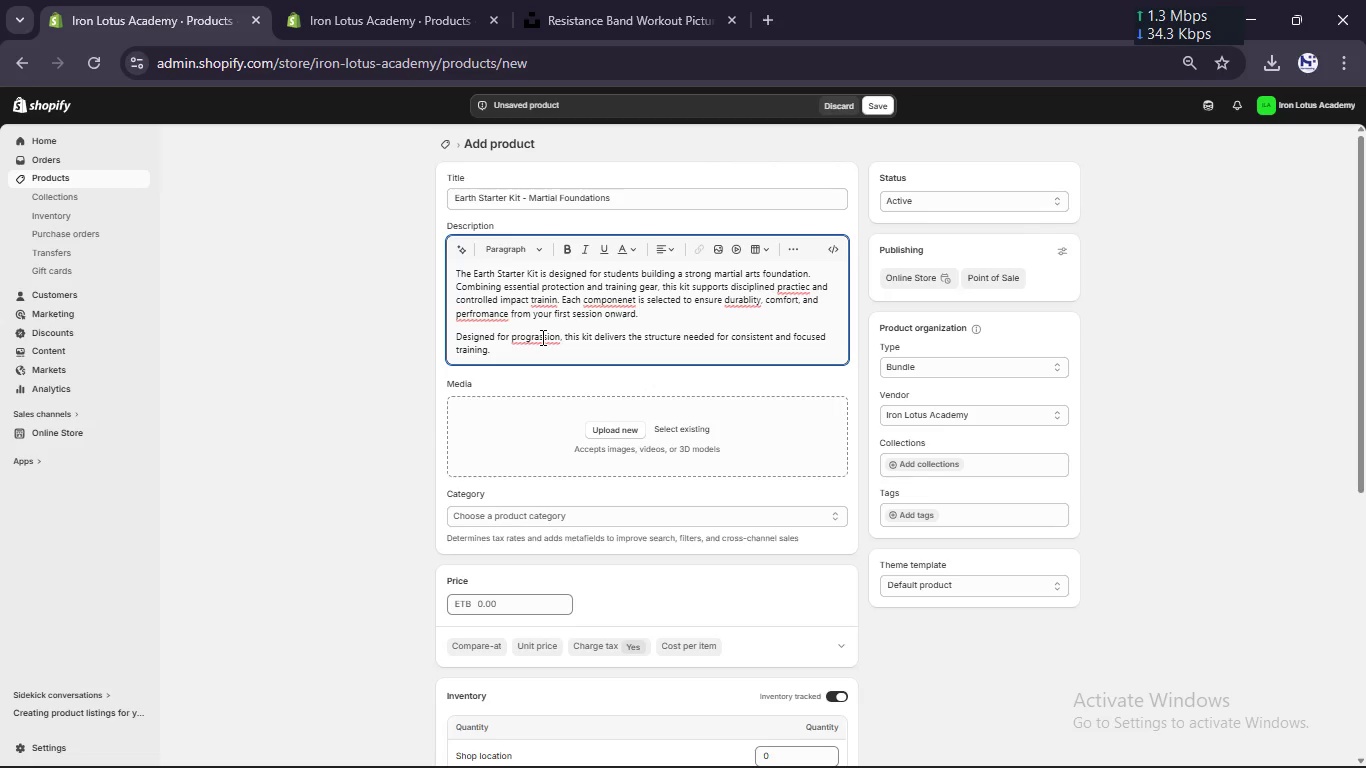 
key(ArrowLeft)
 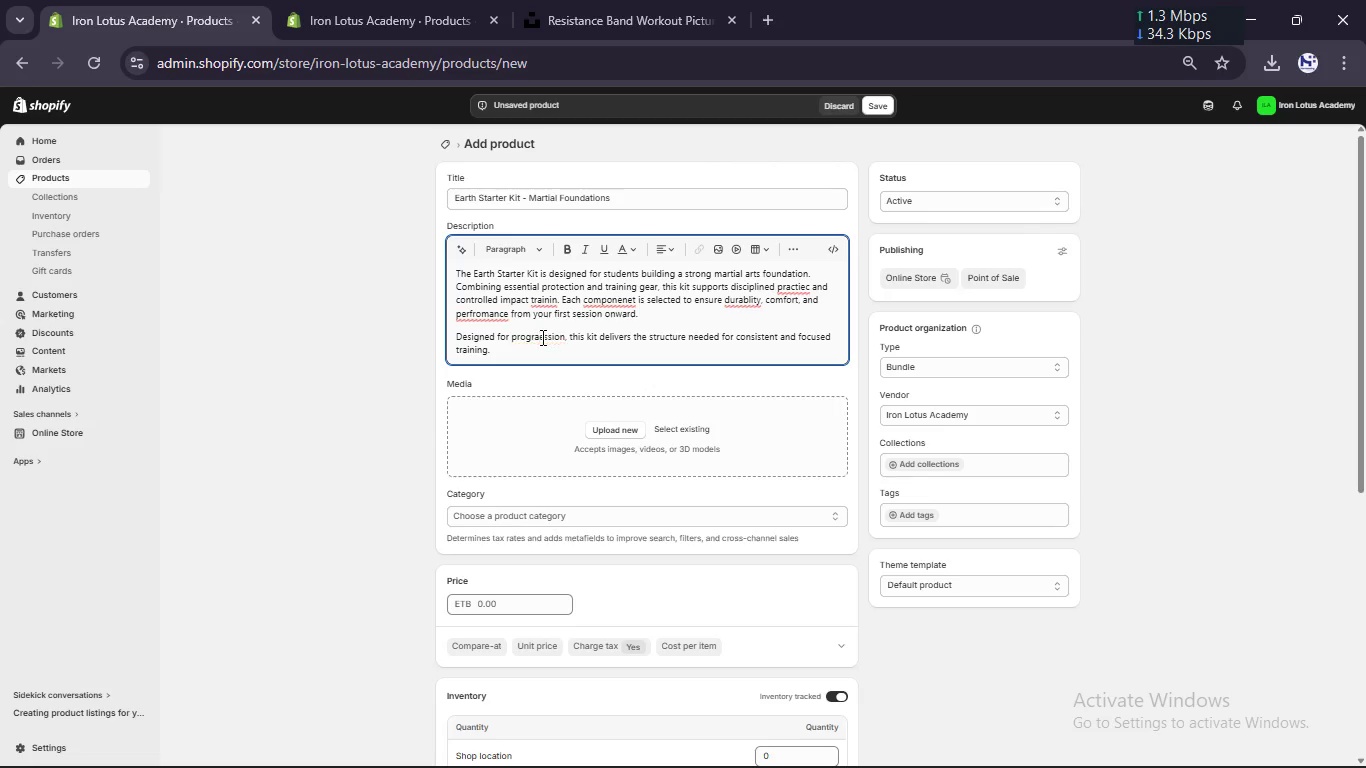 
key(E)
 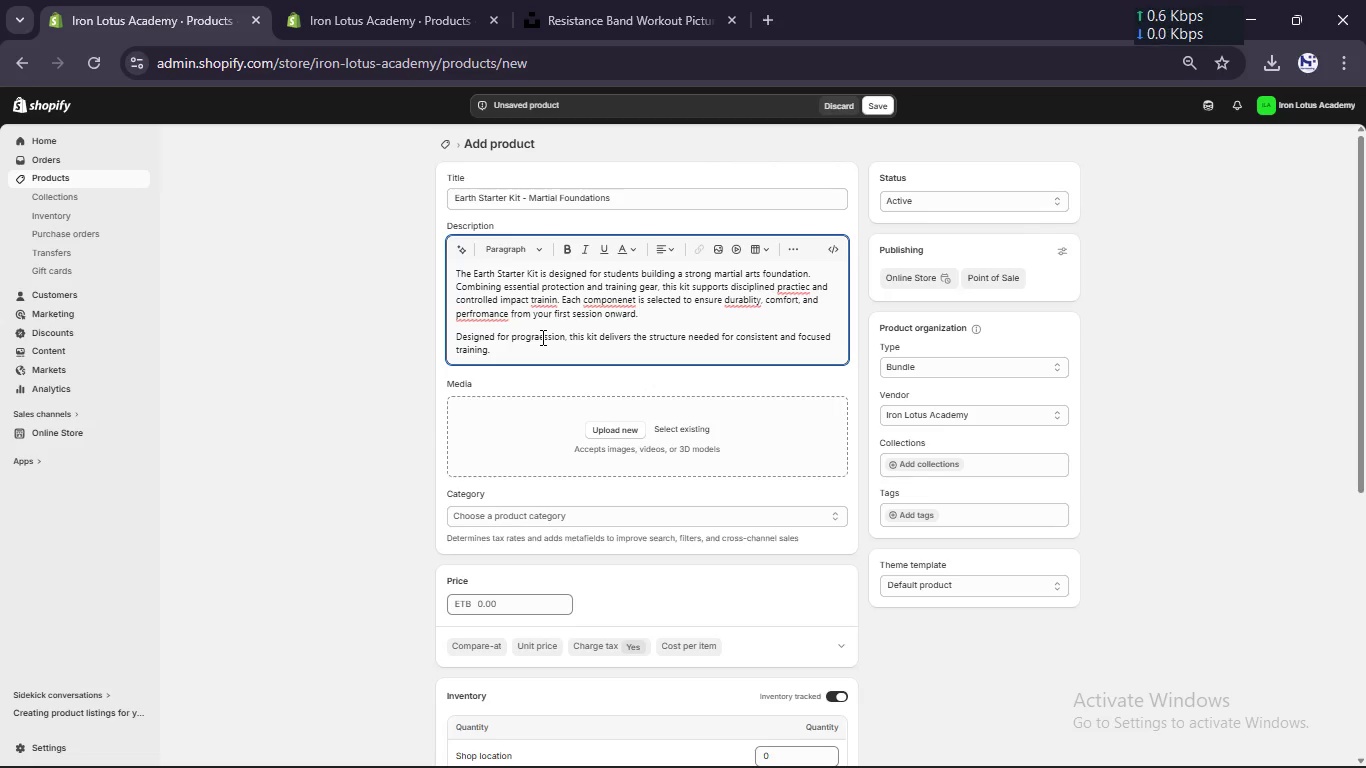 
key(Backspace)
 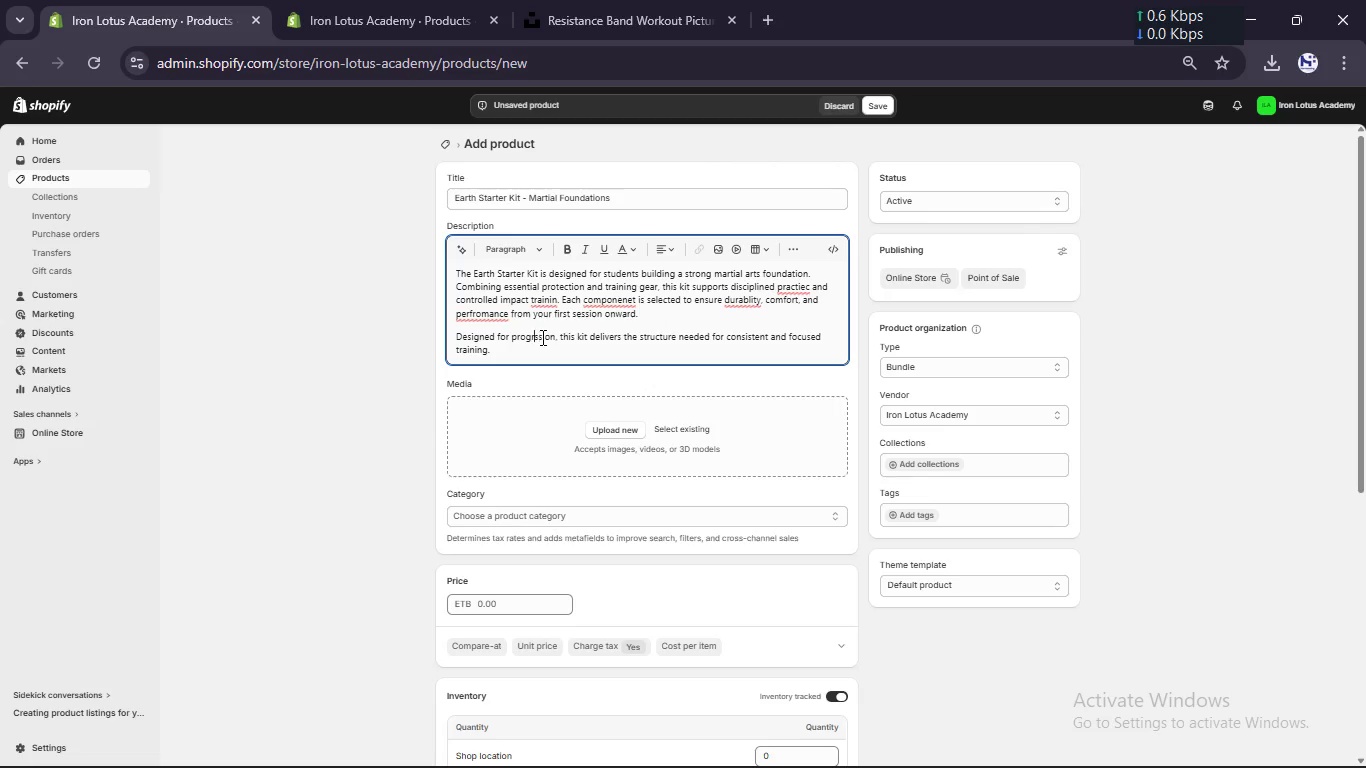 
key(Backspace)
 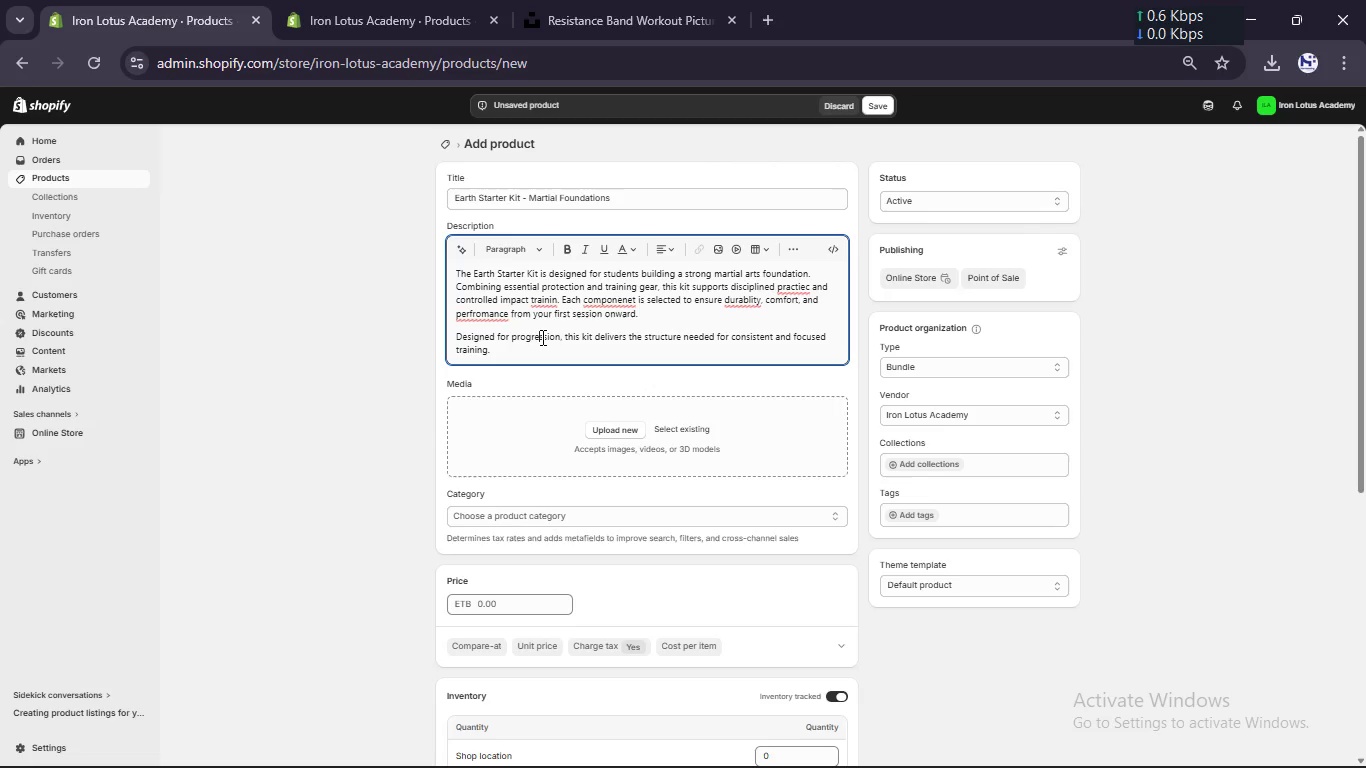 
key(E)
 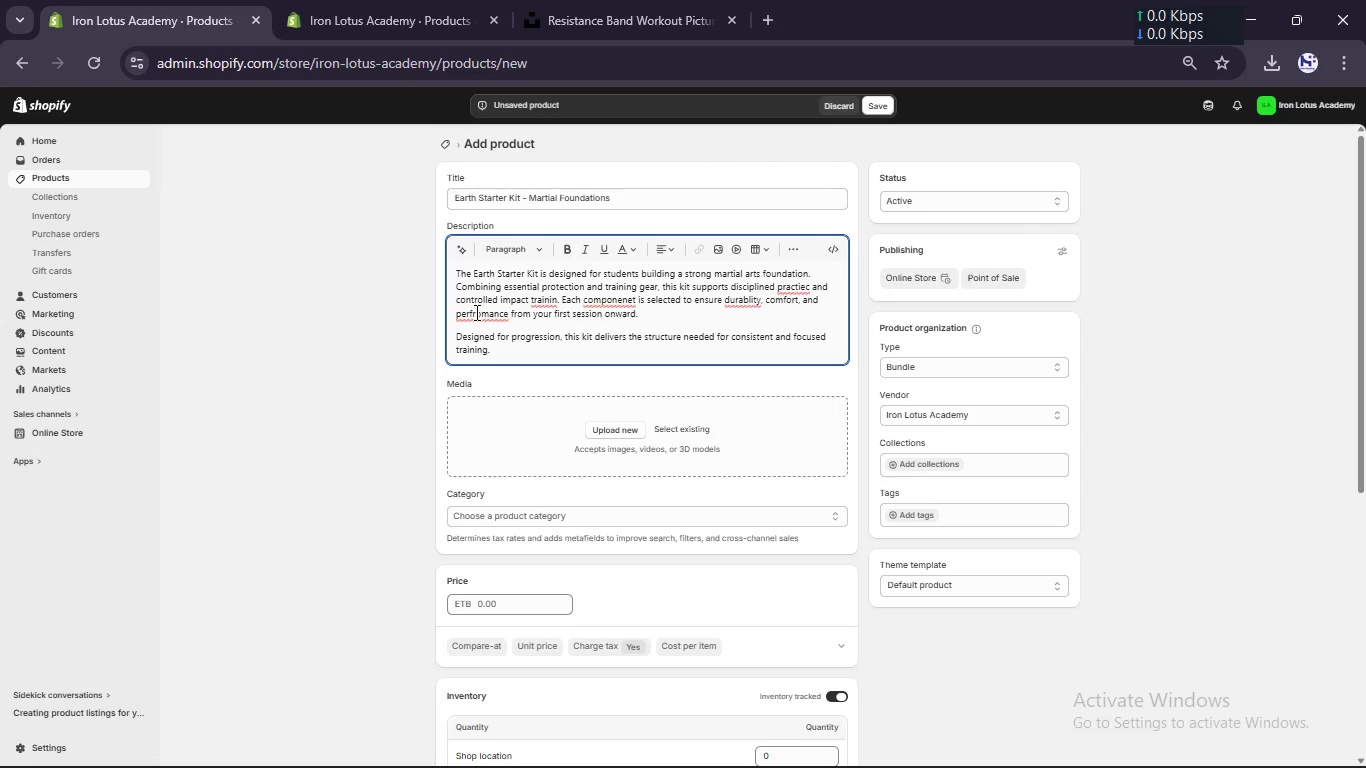 
left_click([479, 314])
 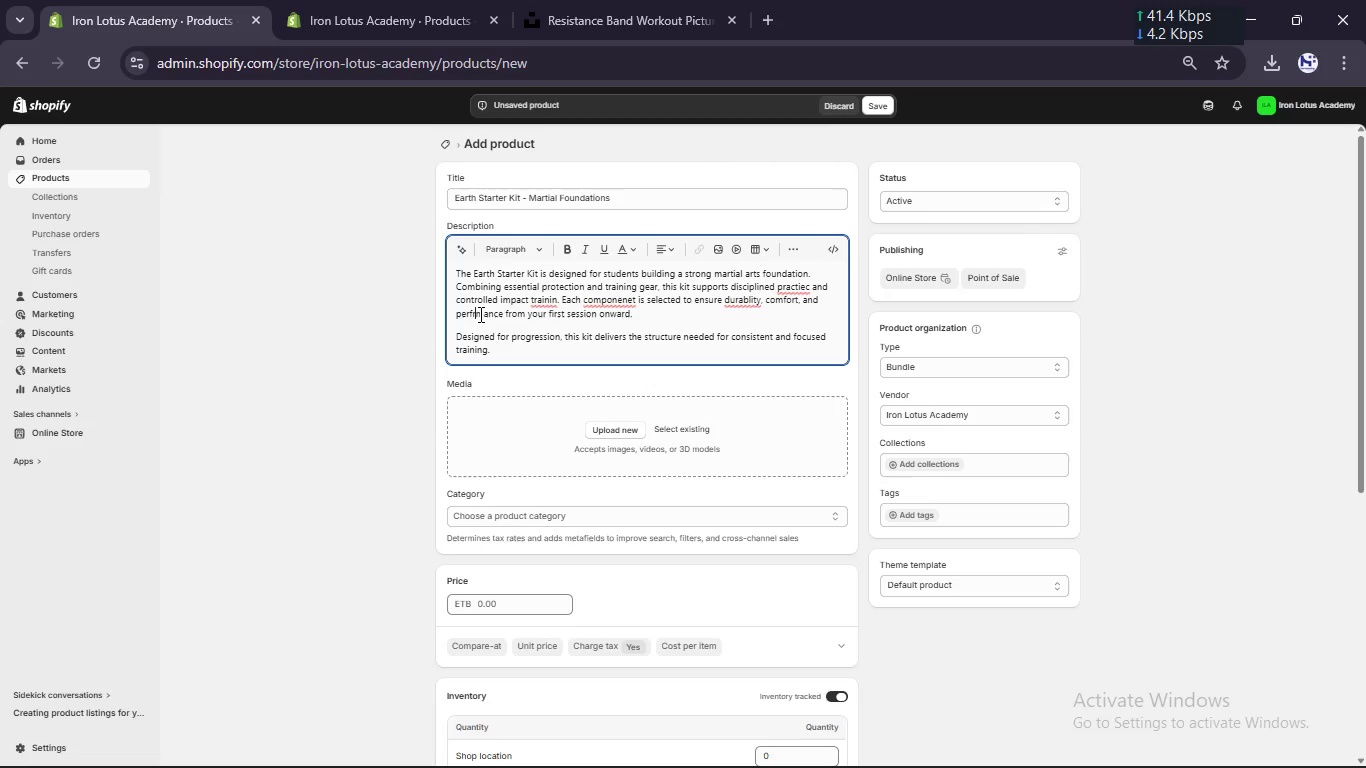 
key(Backspace)
key(Backspace)
type(or)
 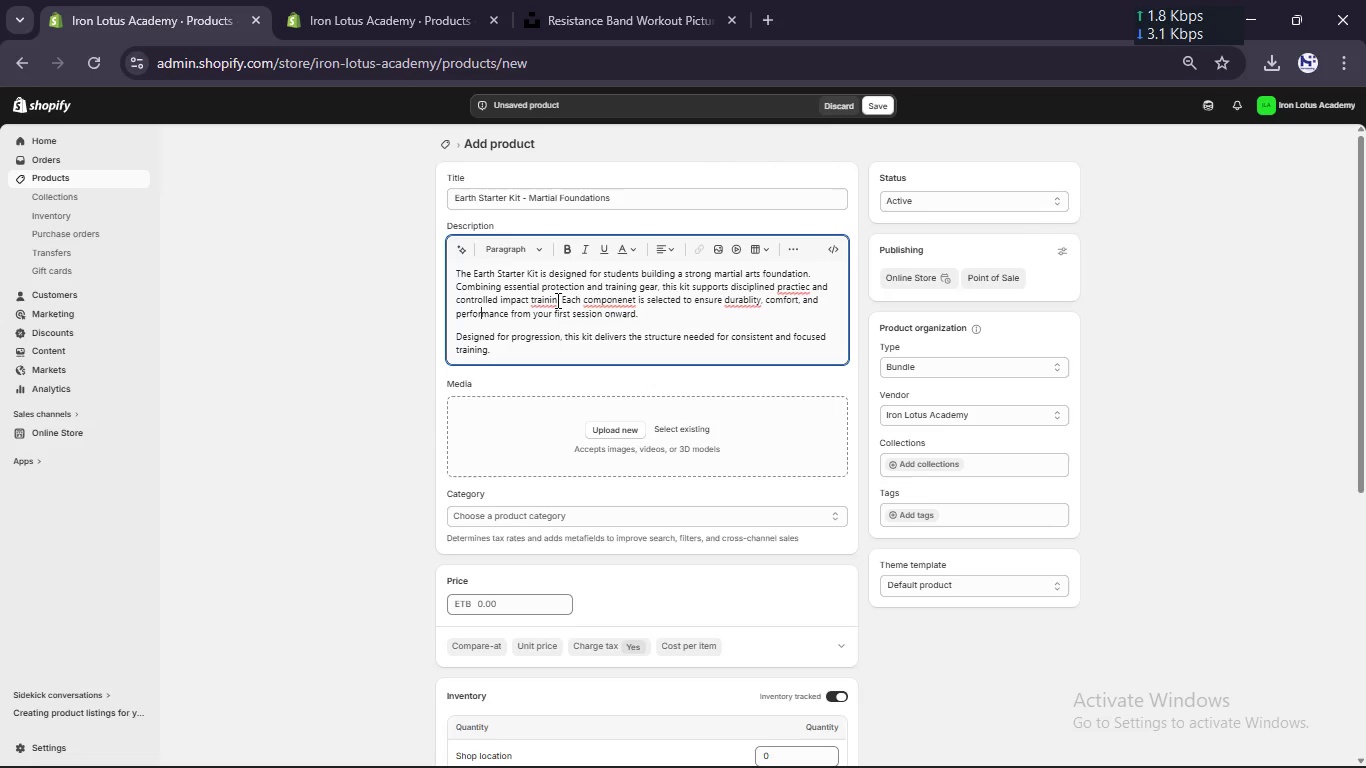 
left_click([556, 300])
 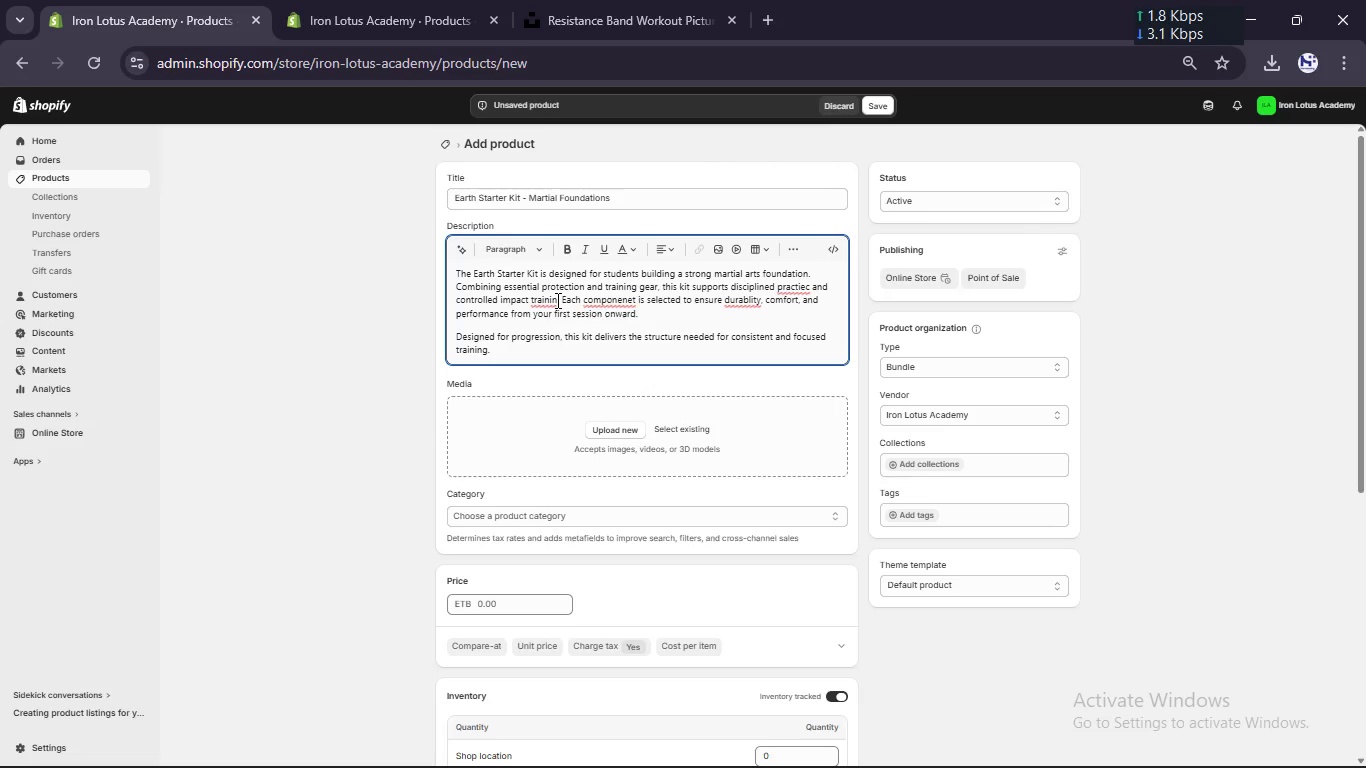 
key(G)
 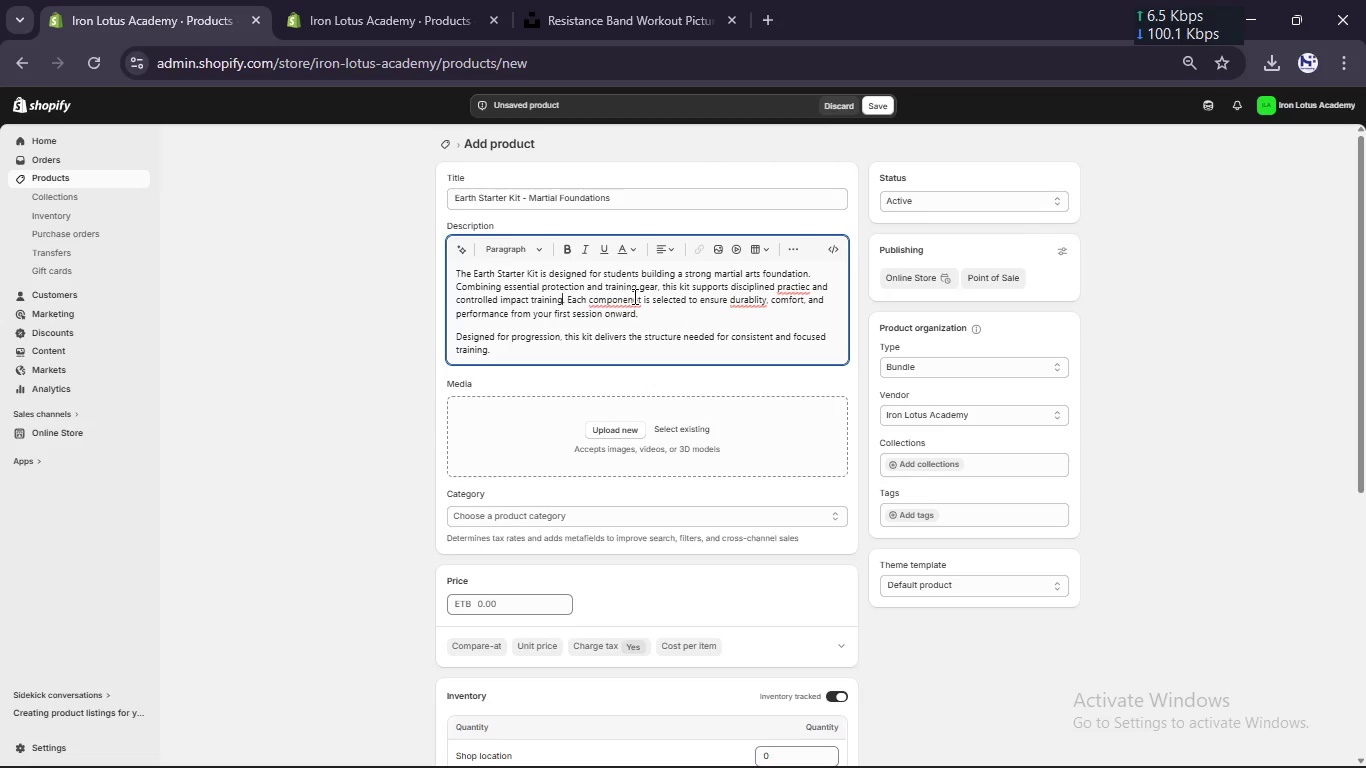 
left_click([636, 296])
 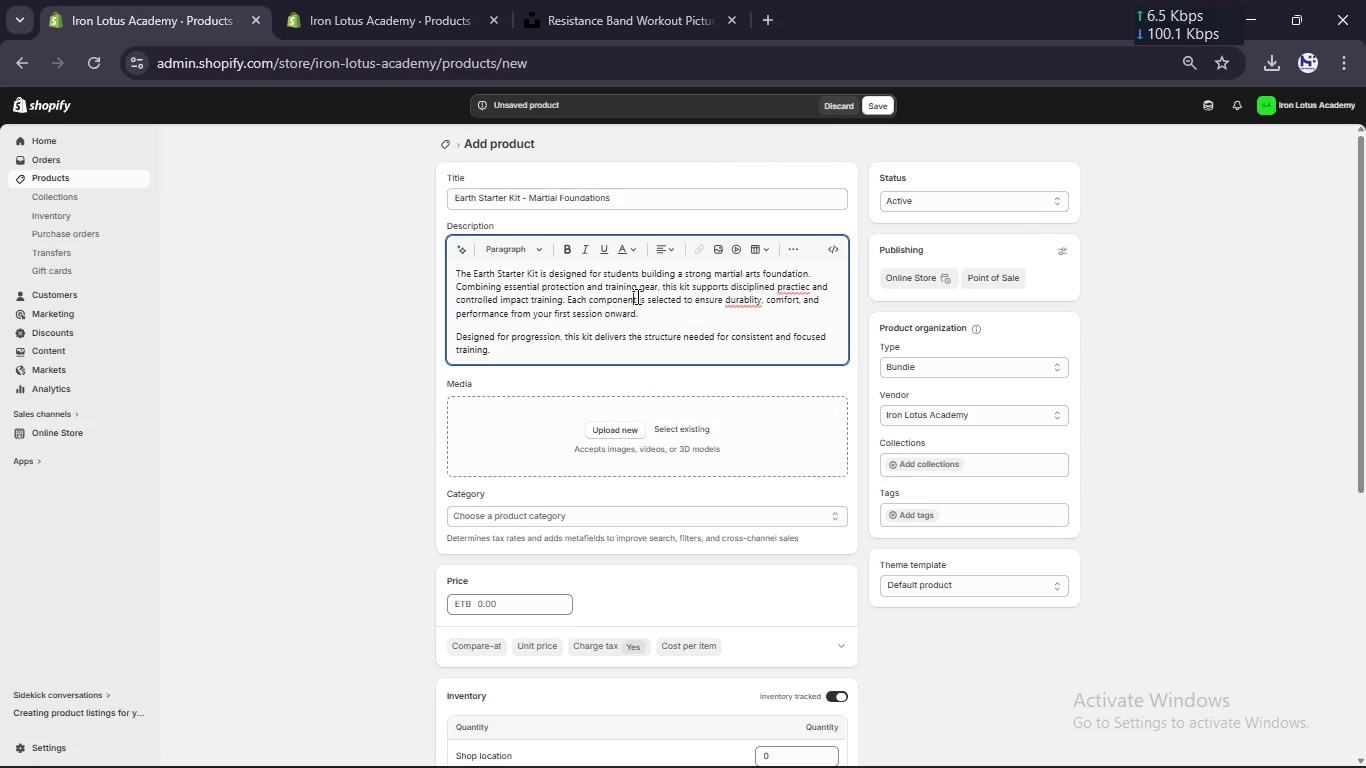 
key(Backspace)
 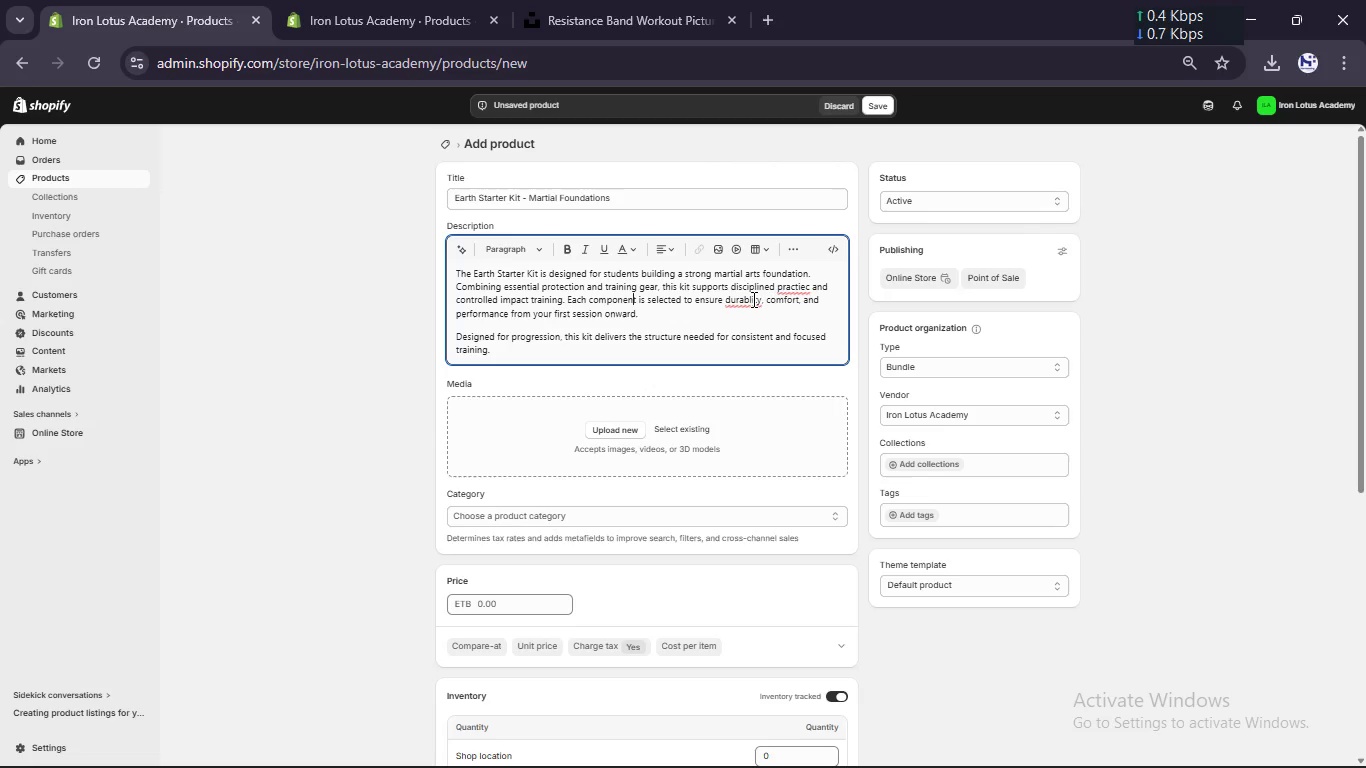 
left_click([751, 299])
 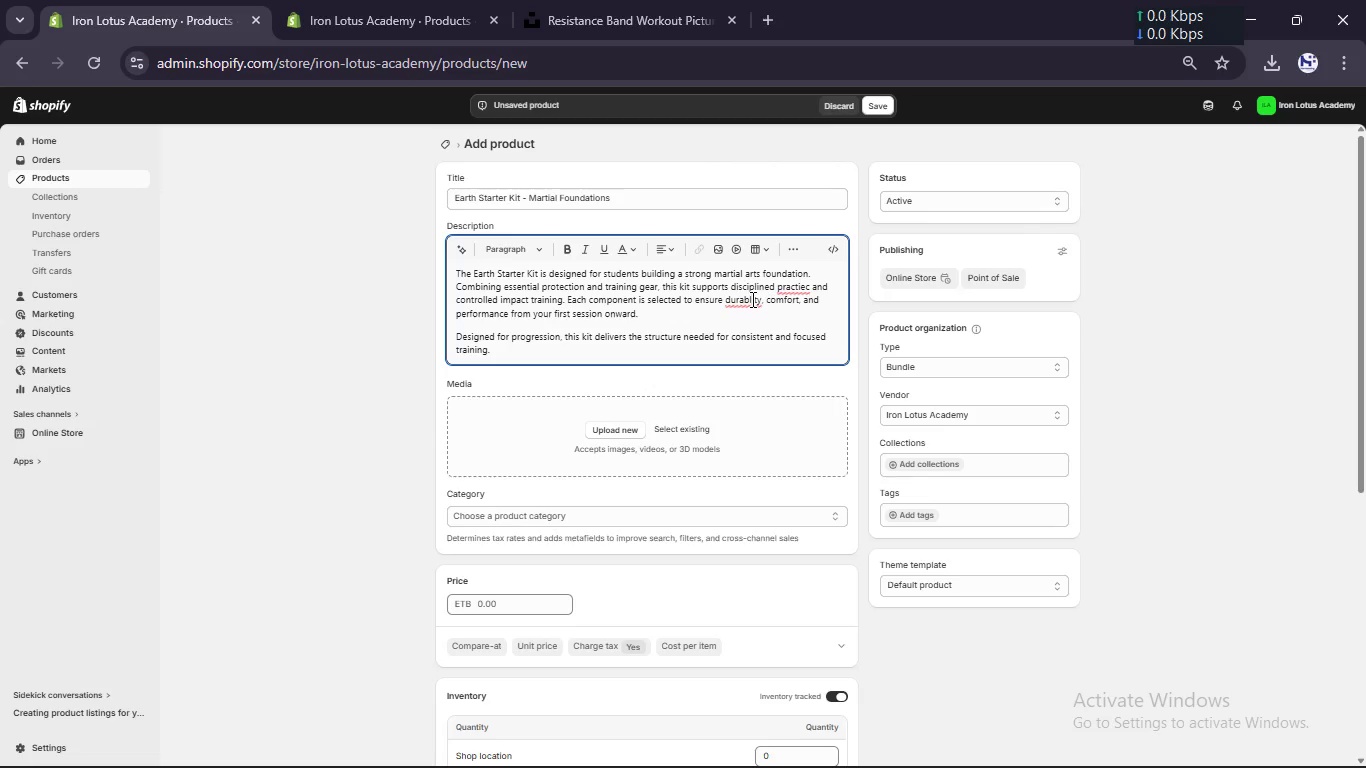 
key(ArrowLeft)
 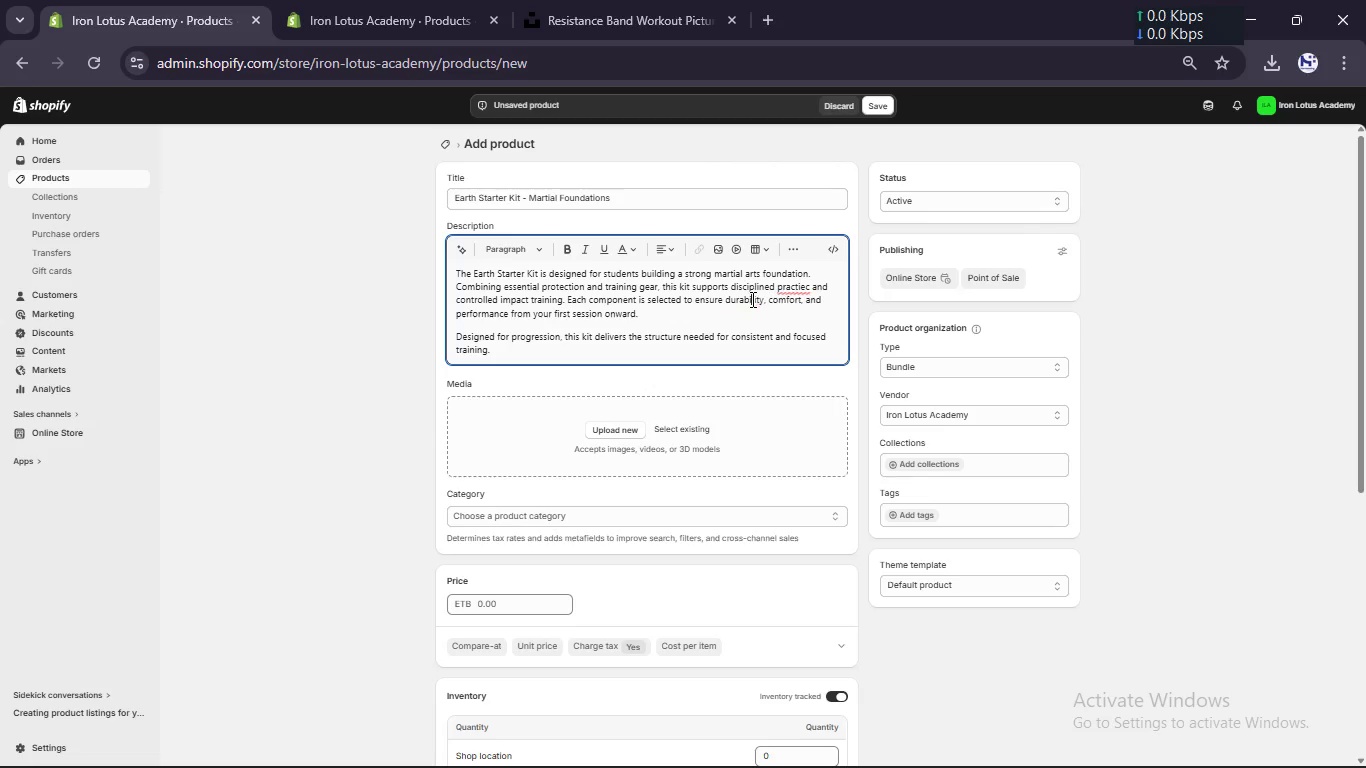 
key(I)
 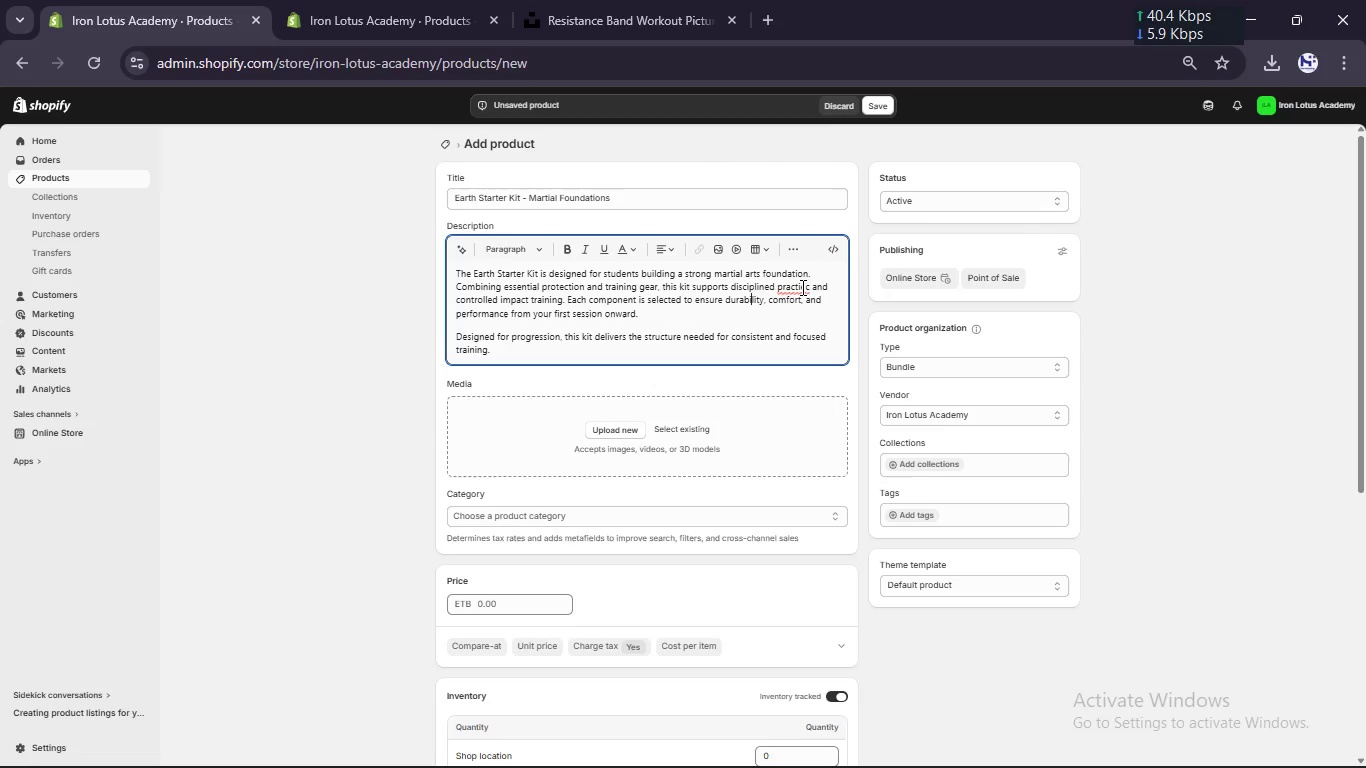 
left_click([802, 287])
 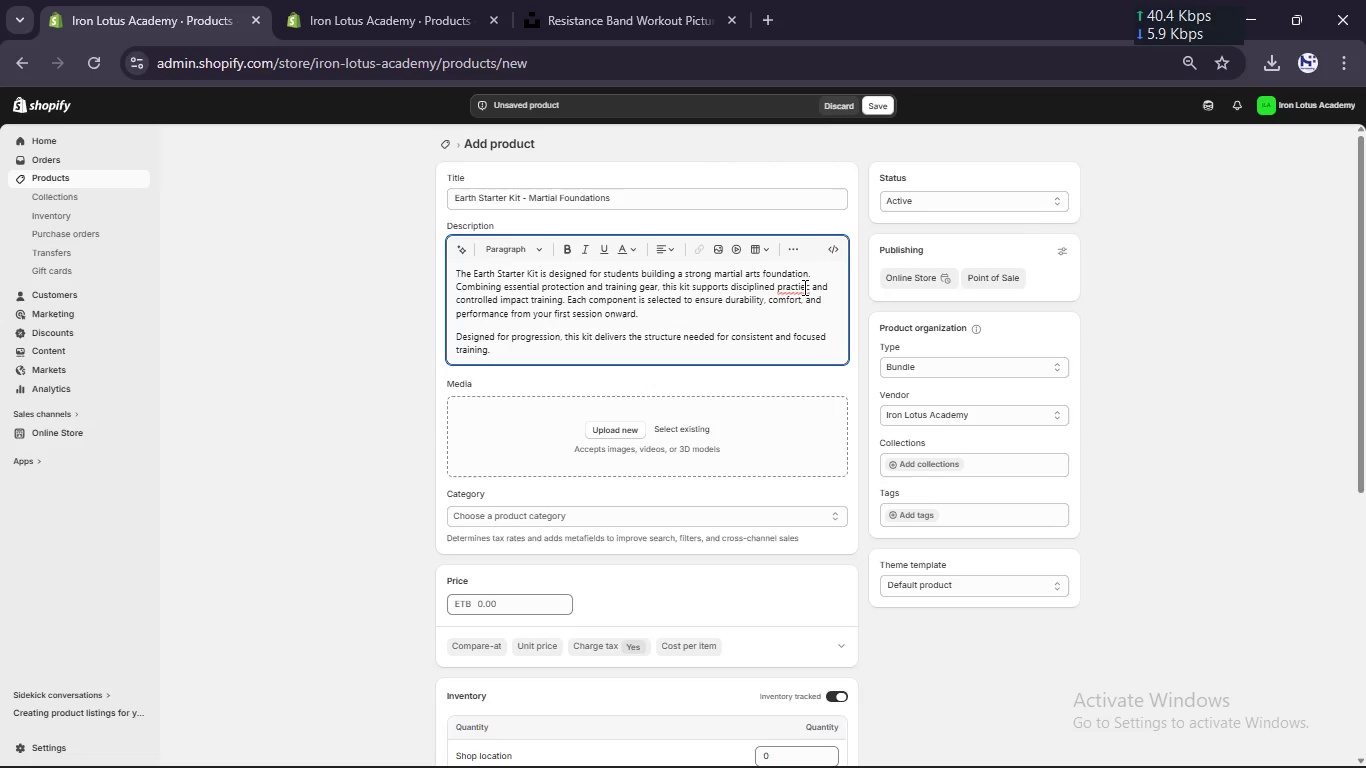 
key(ArrowRight)
 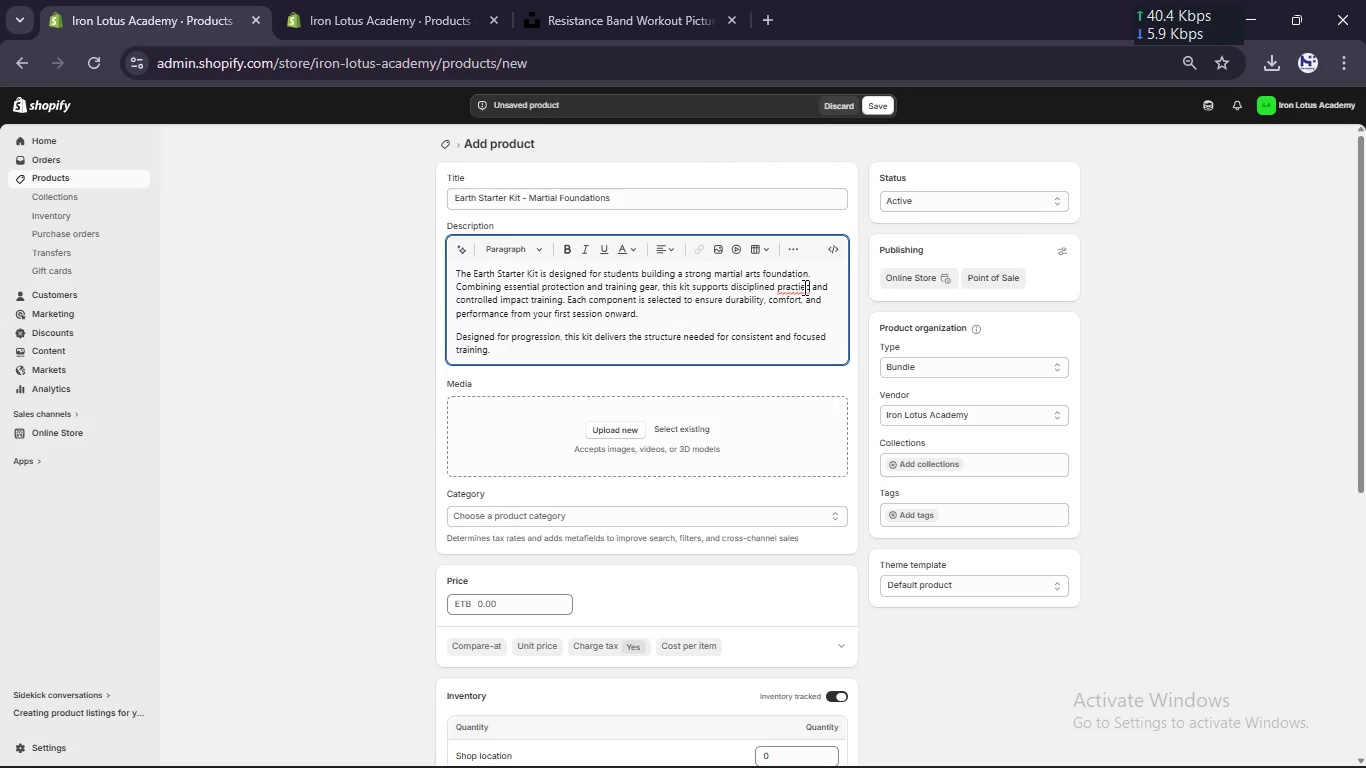 
key(ArrowRight)
 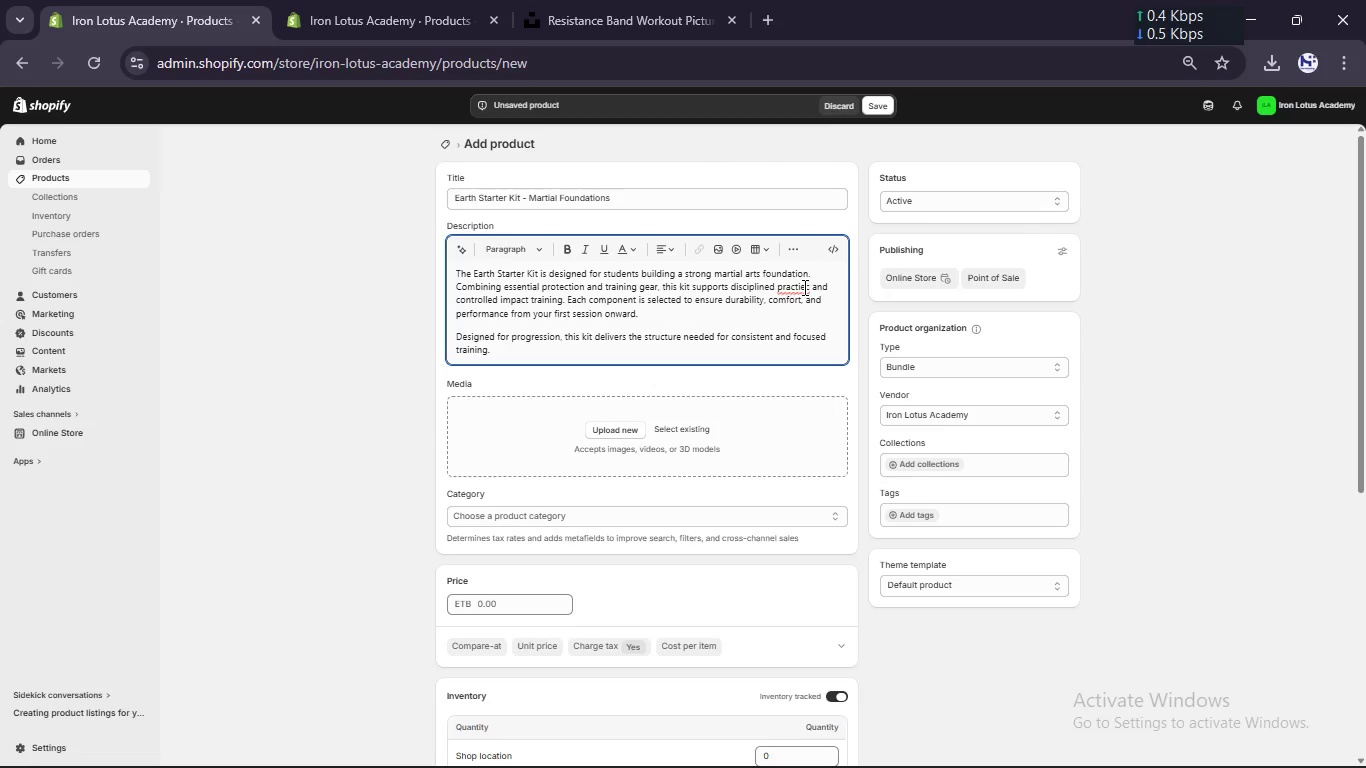 
key(Backspace)
 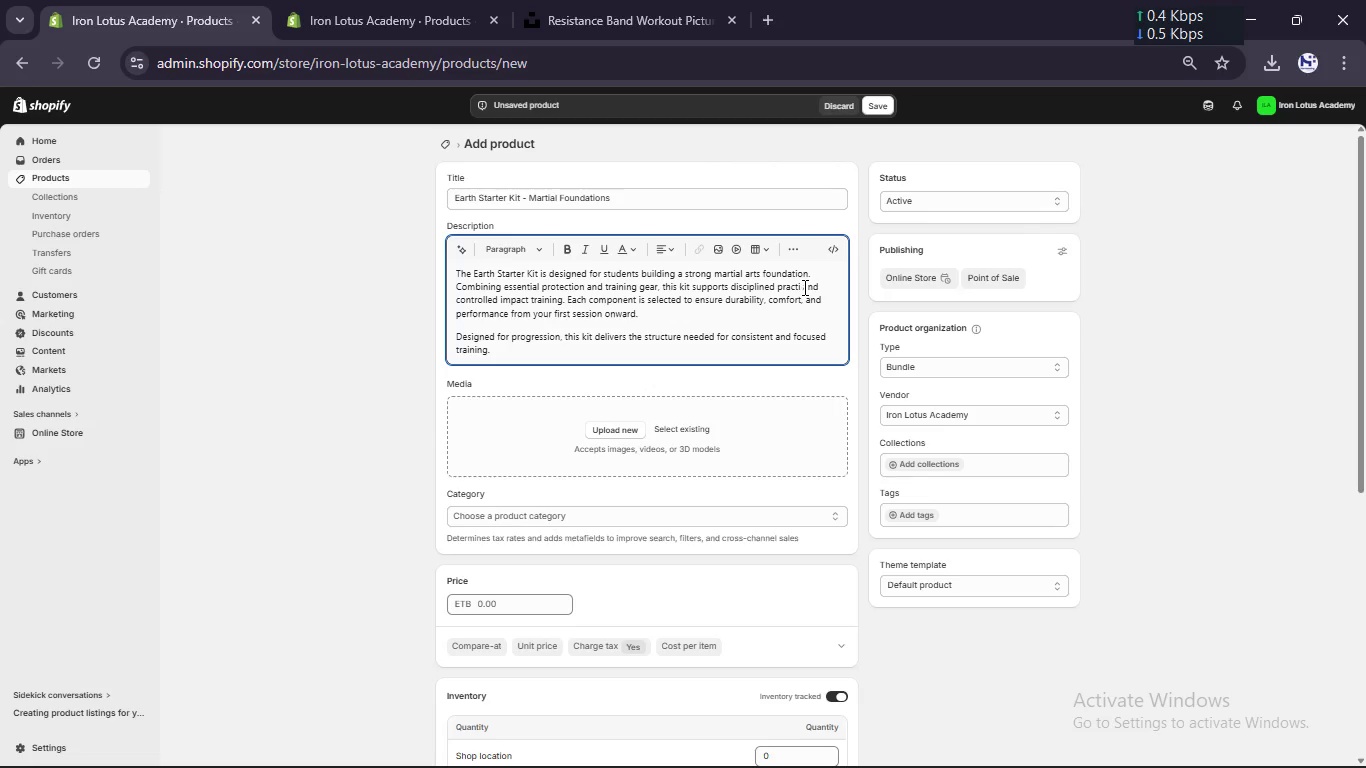 
key(Backspace)
 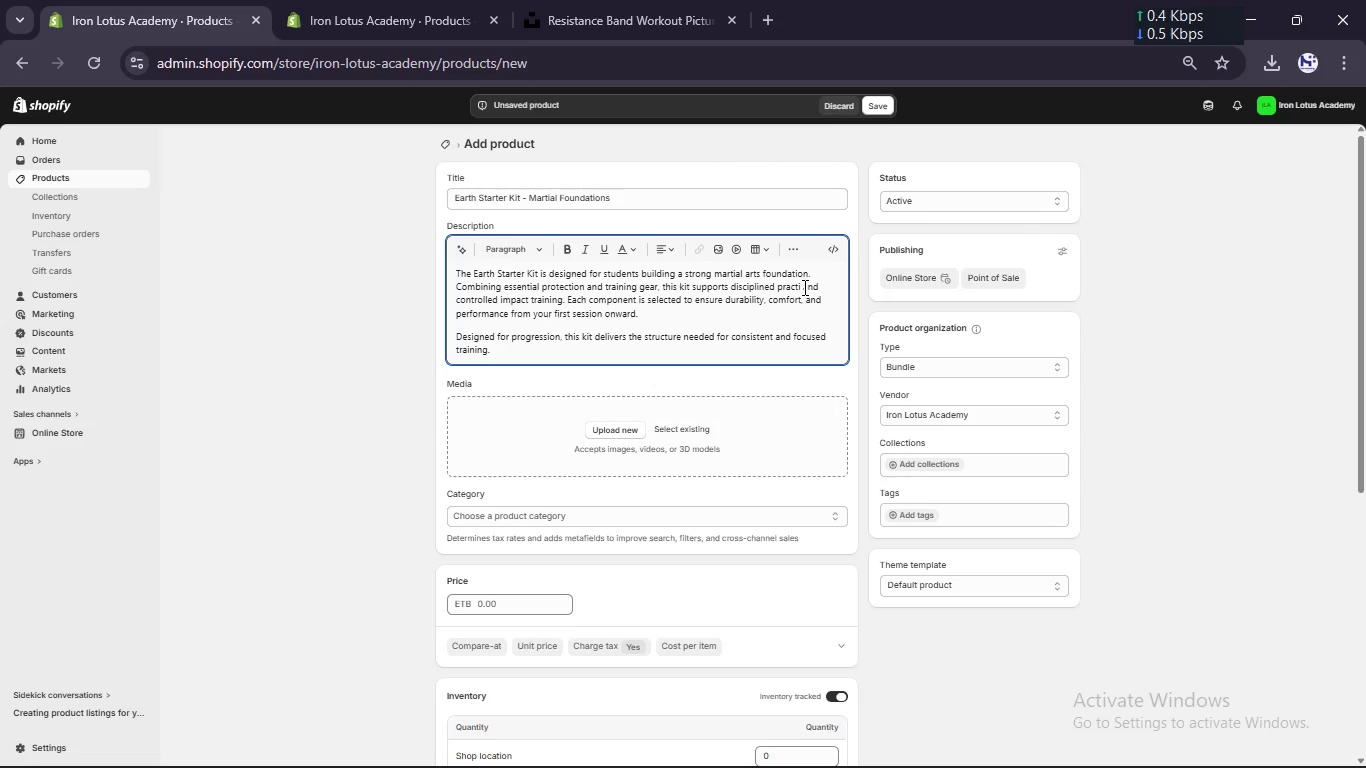 
hold_key(key=C, duration=0.31)
 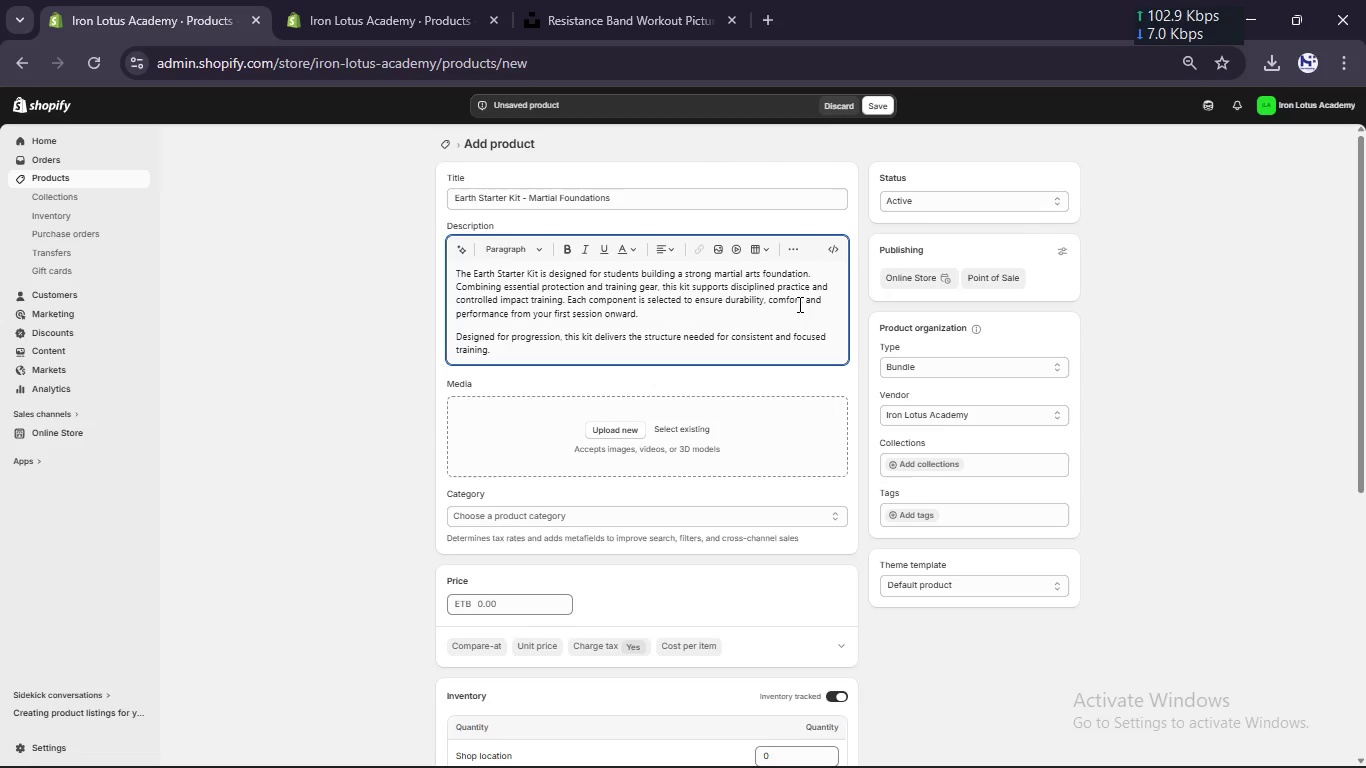 
key(E)
 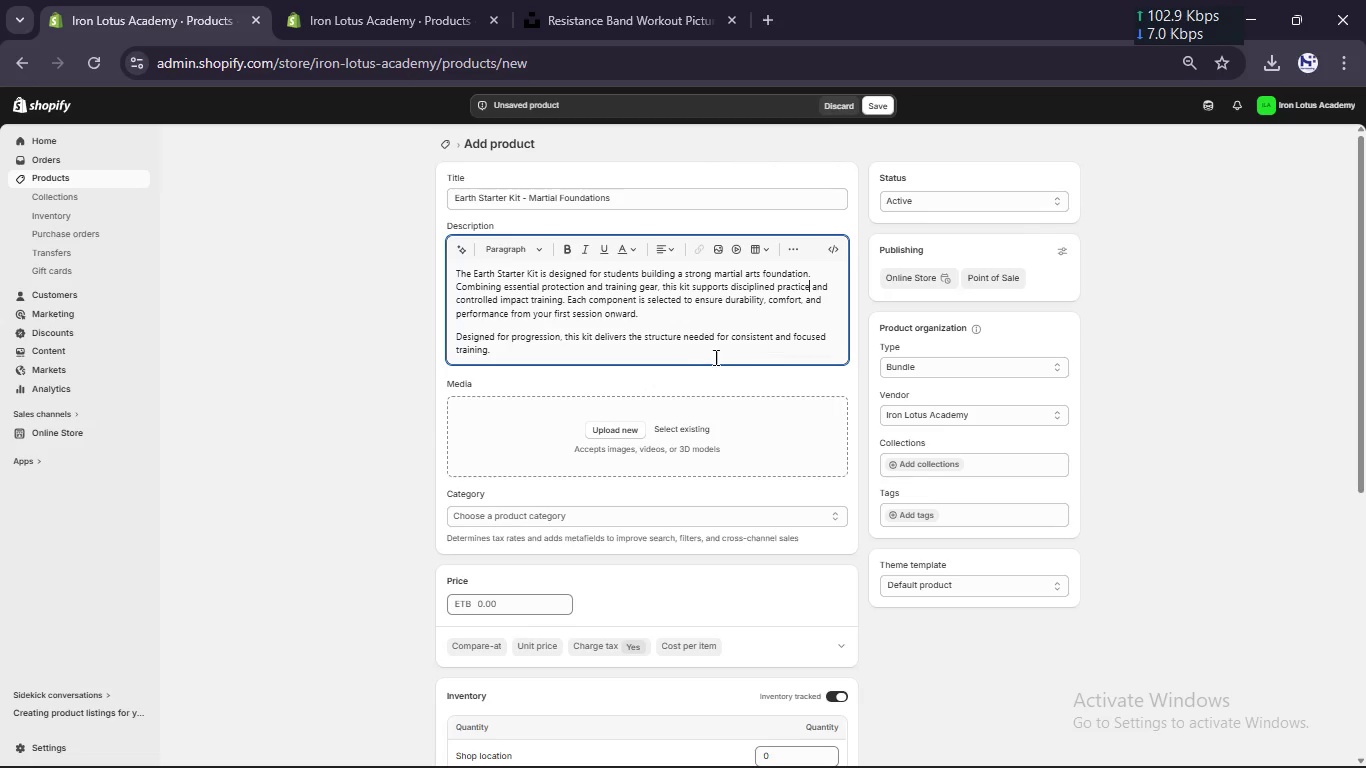 
left_click([701, 357])
 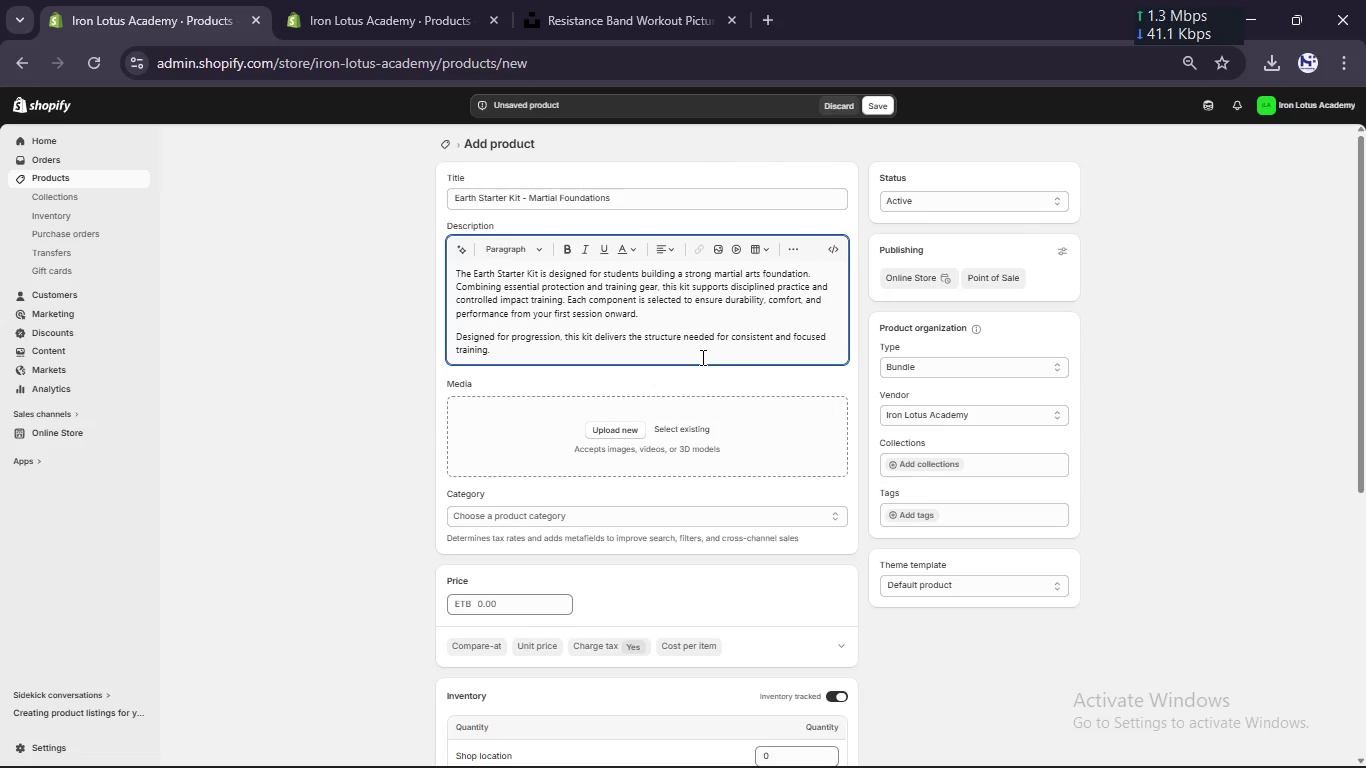 
key(Enter)
 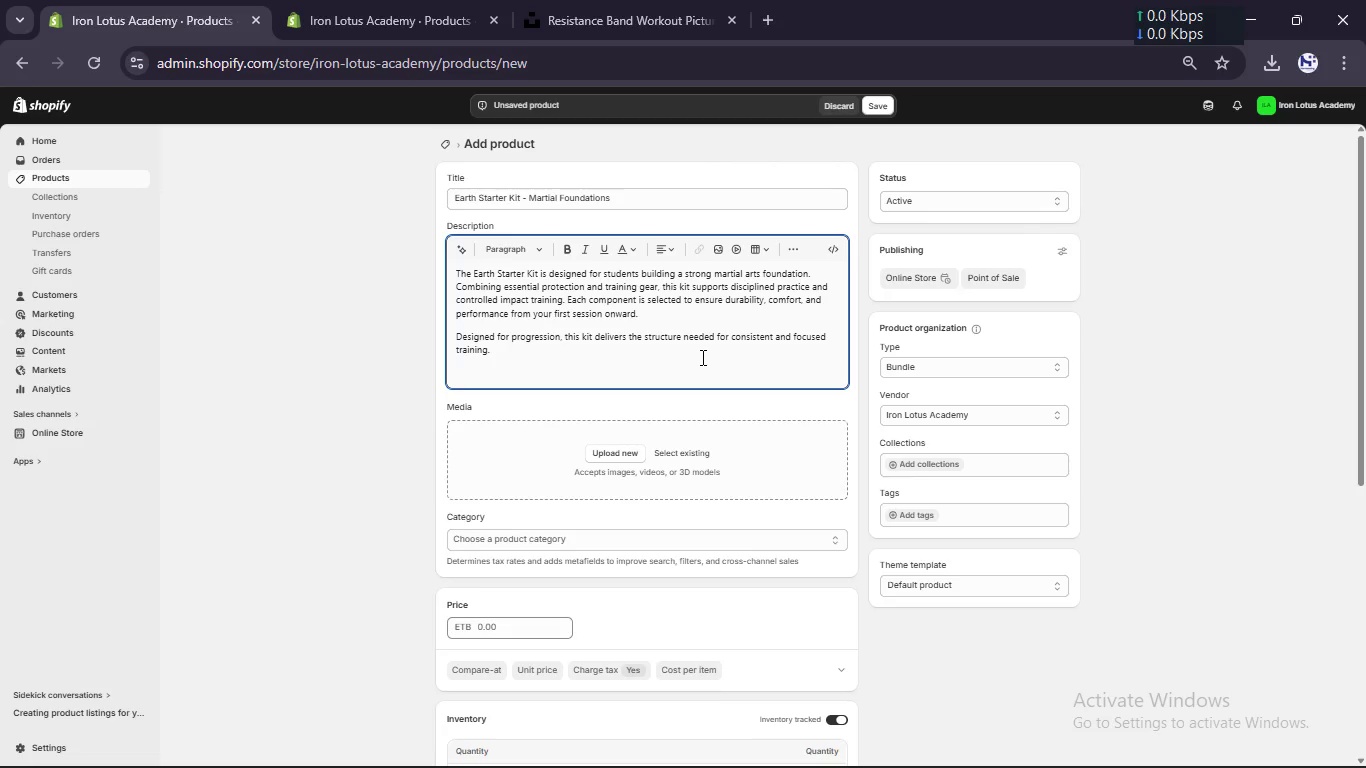 
type(What;)
key(Backspace)
type('s included:)
 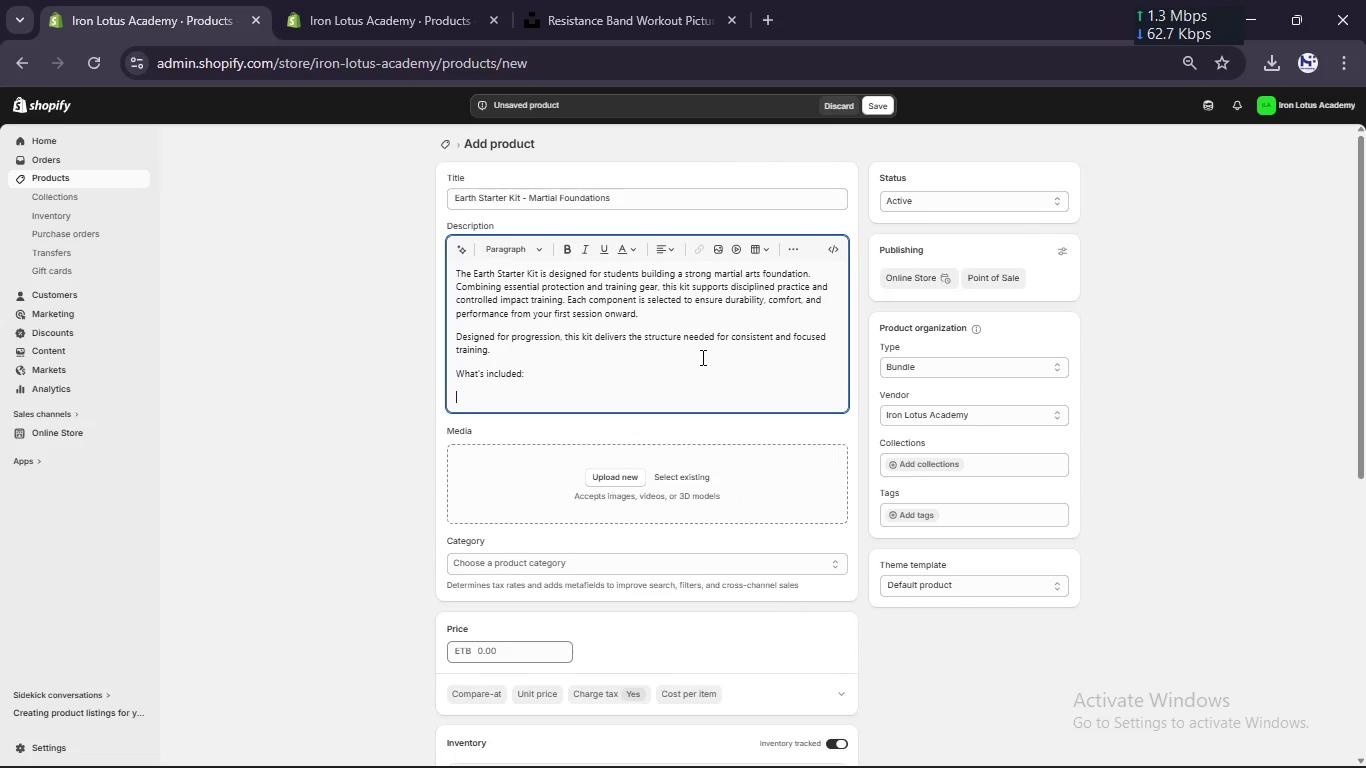 
 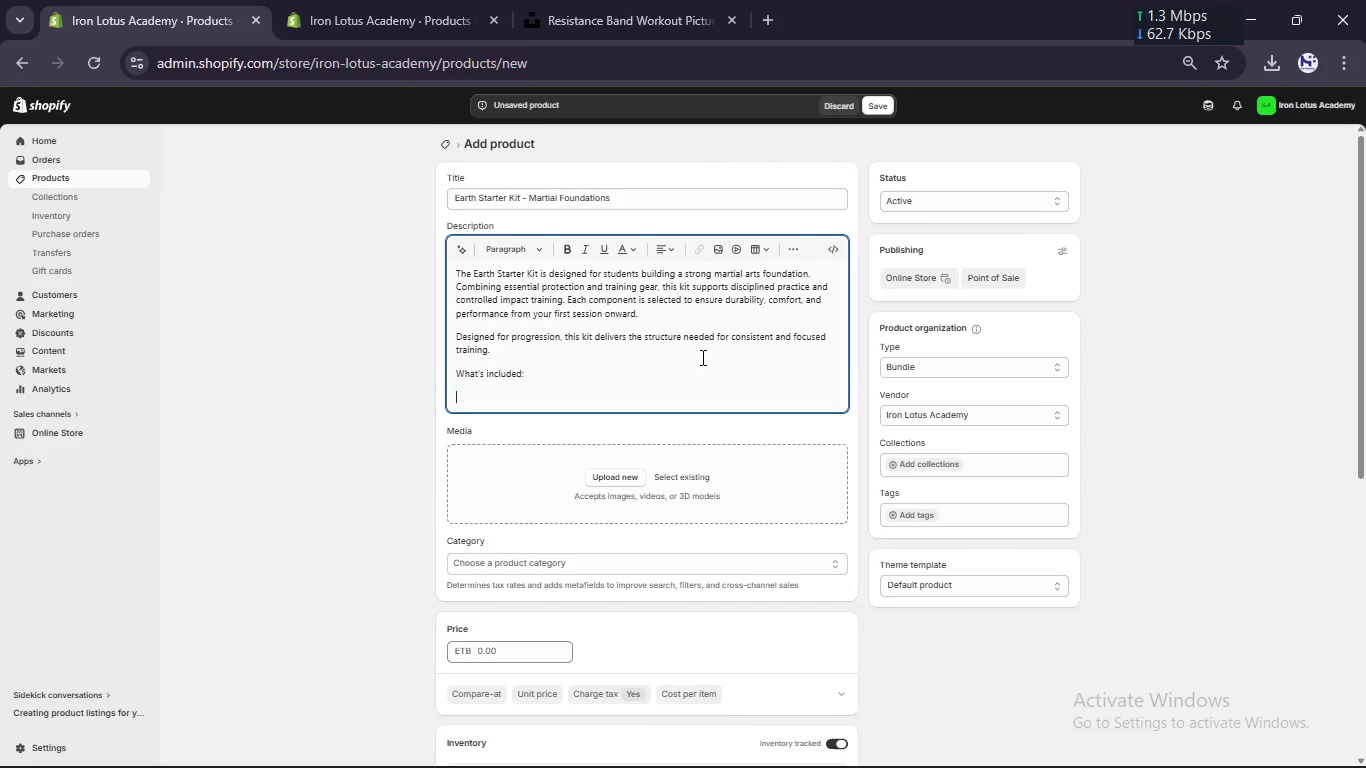 
key(Enter)
 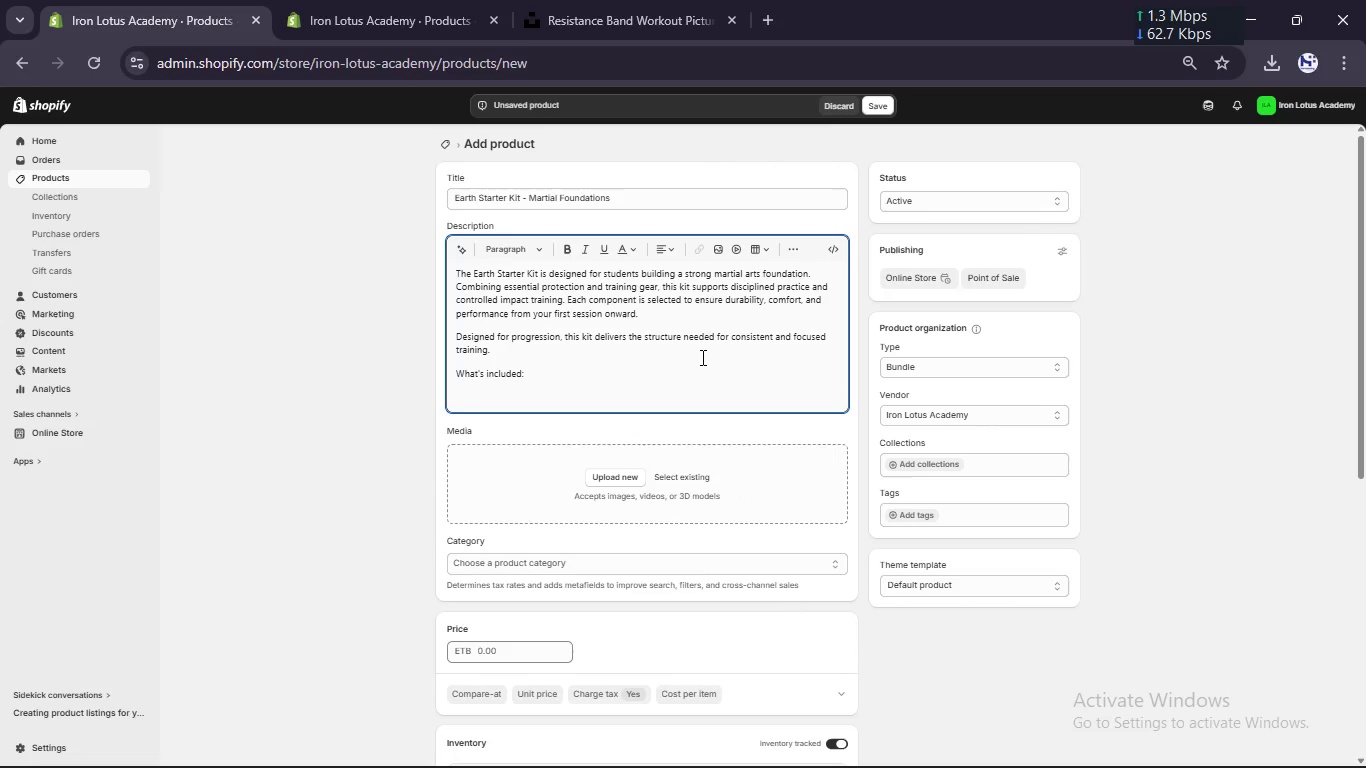 
type(- Bamboo Su)
key(Backspace)
type(ilk Training Kt)
key(Backspace)
key(Backspace)
type(Gi)
 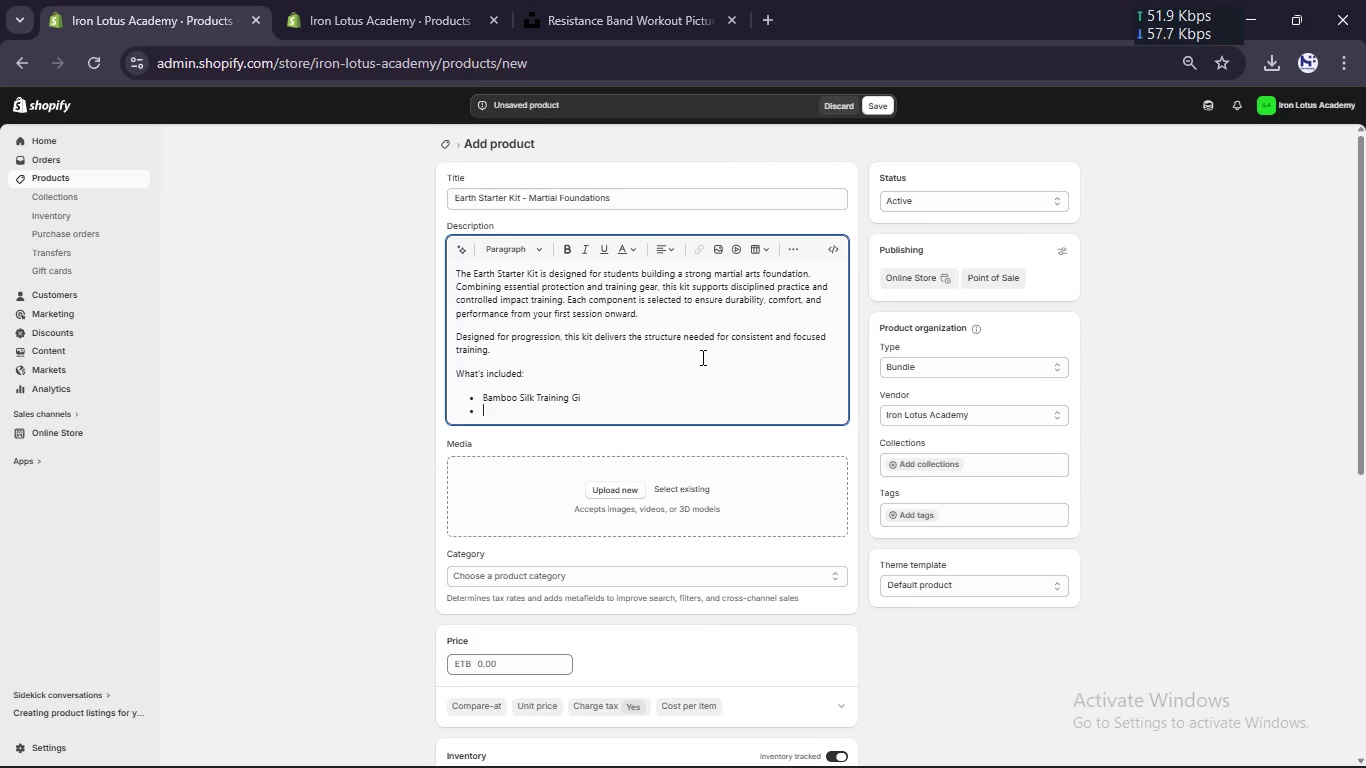 
 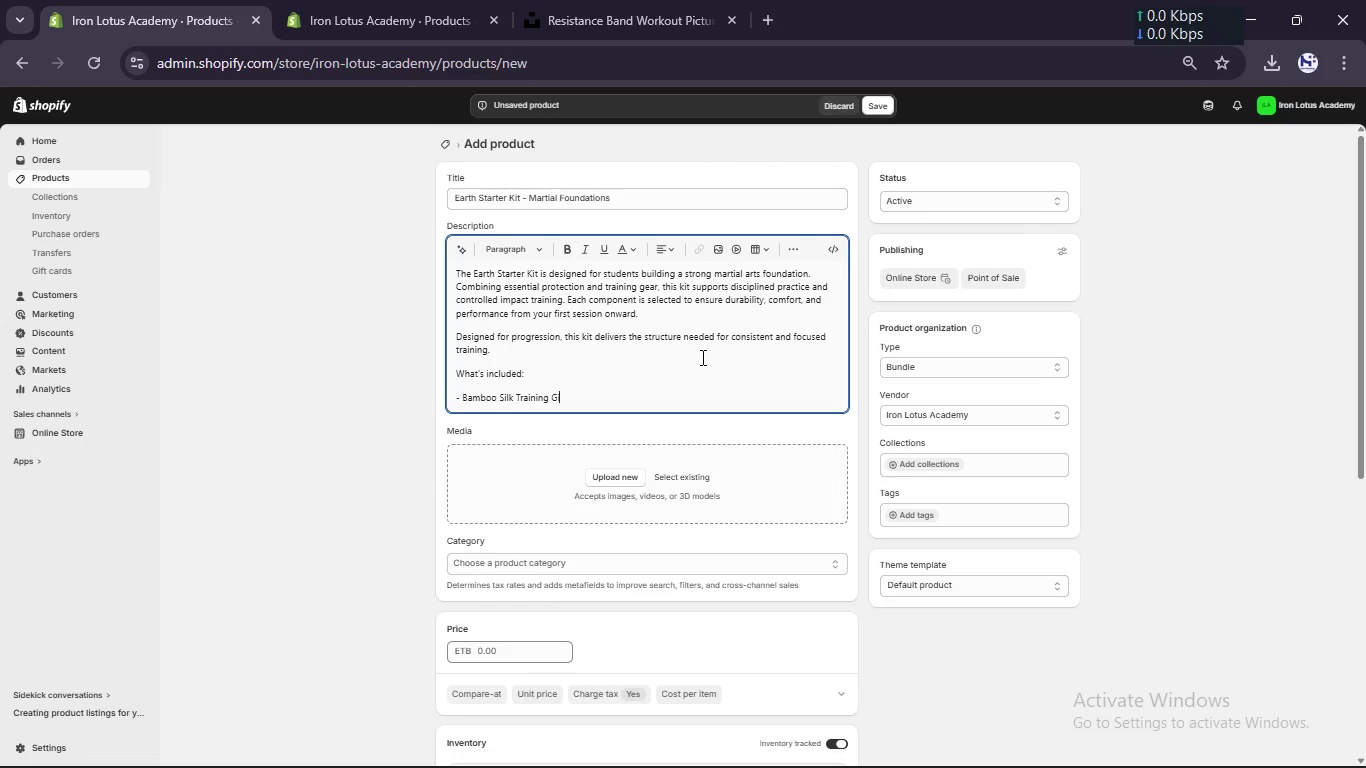 
key(Enter)
 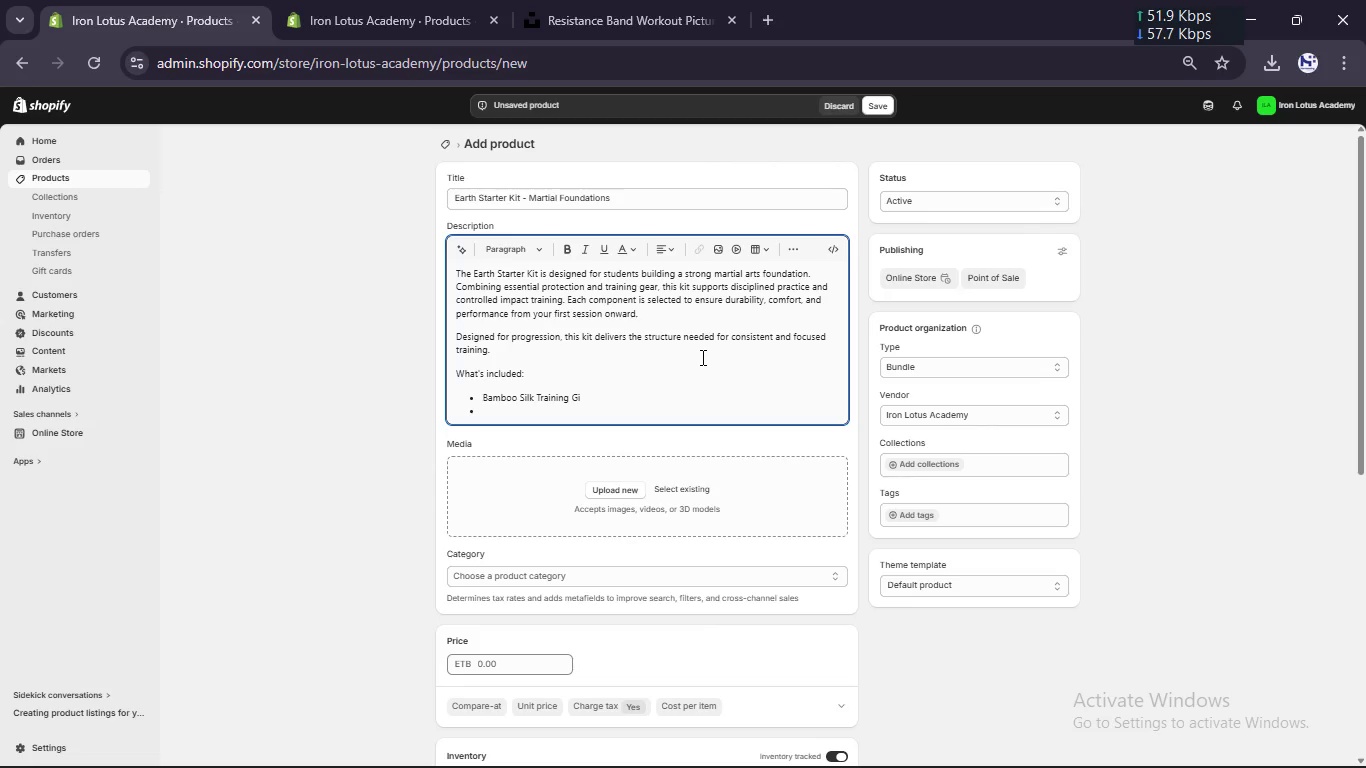 
type(Reinforced SParring Wraps)
 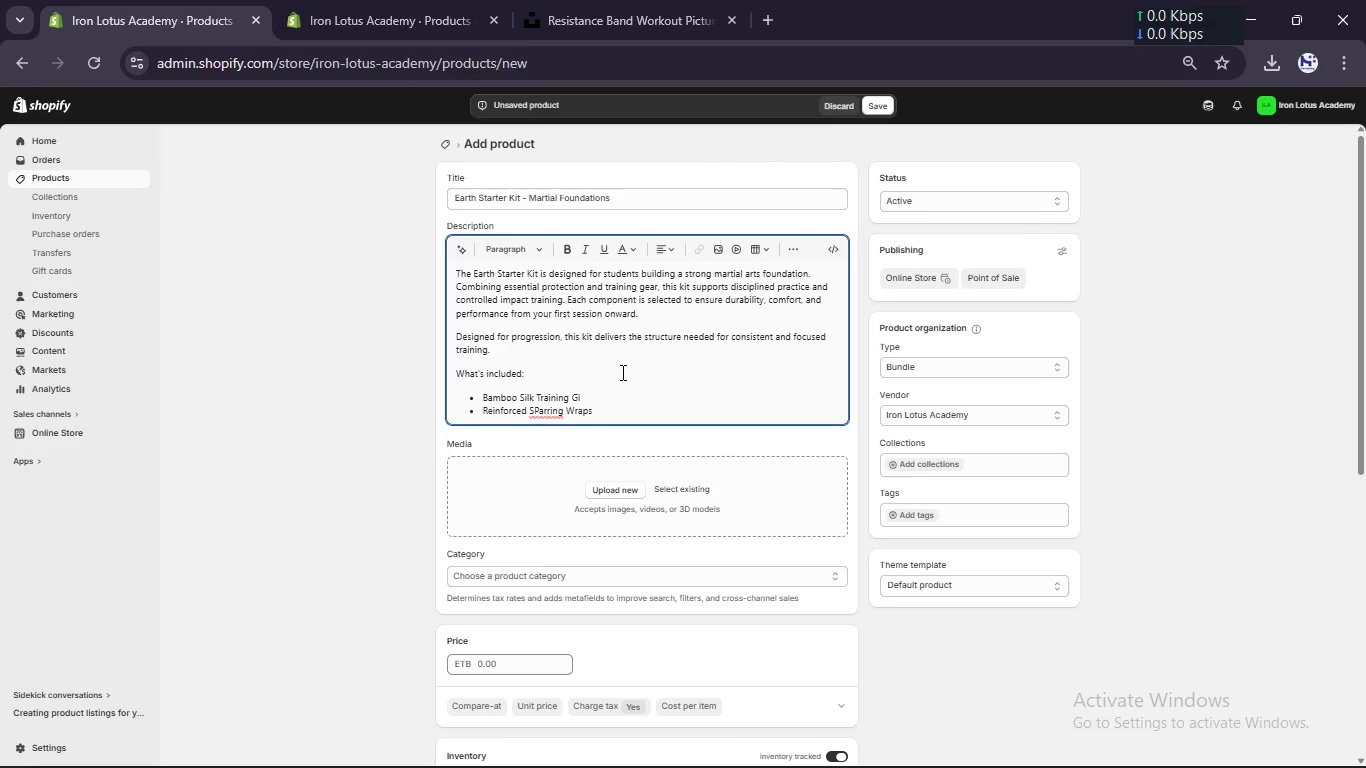 
left_click([536, 411])
 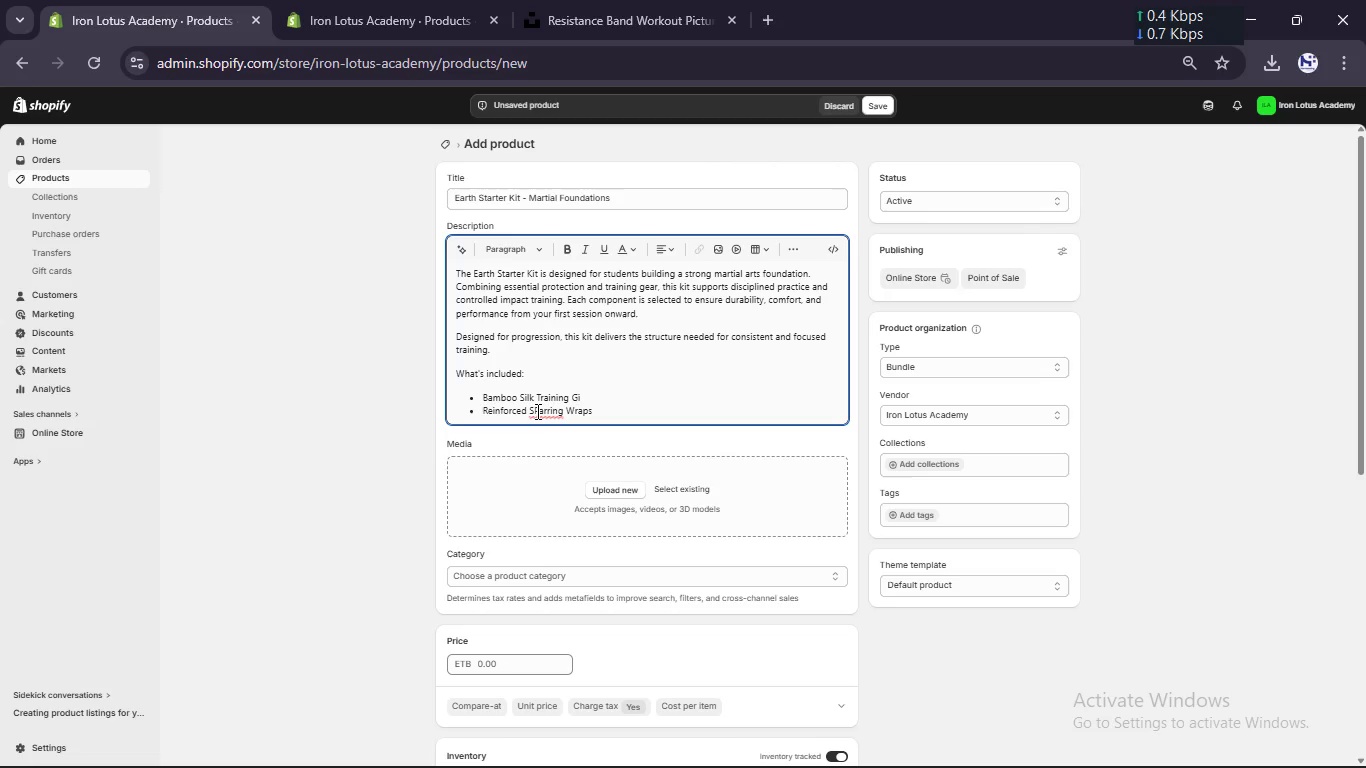 
key(ArrowRight)
 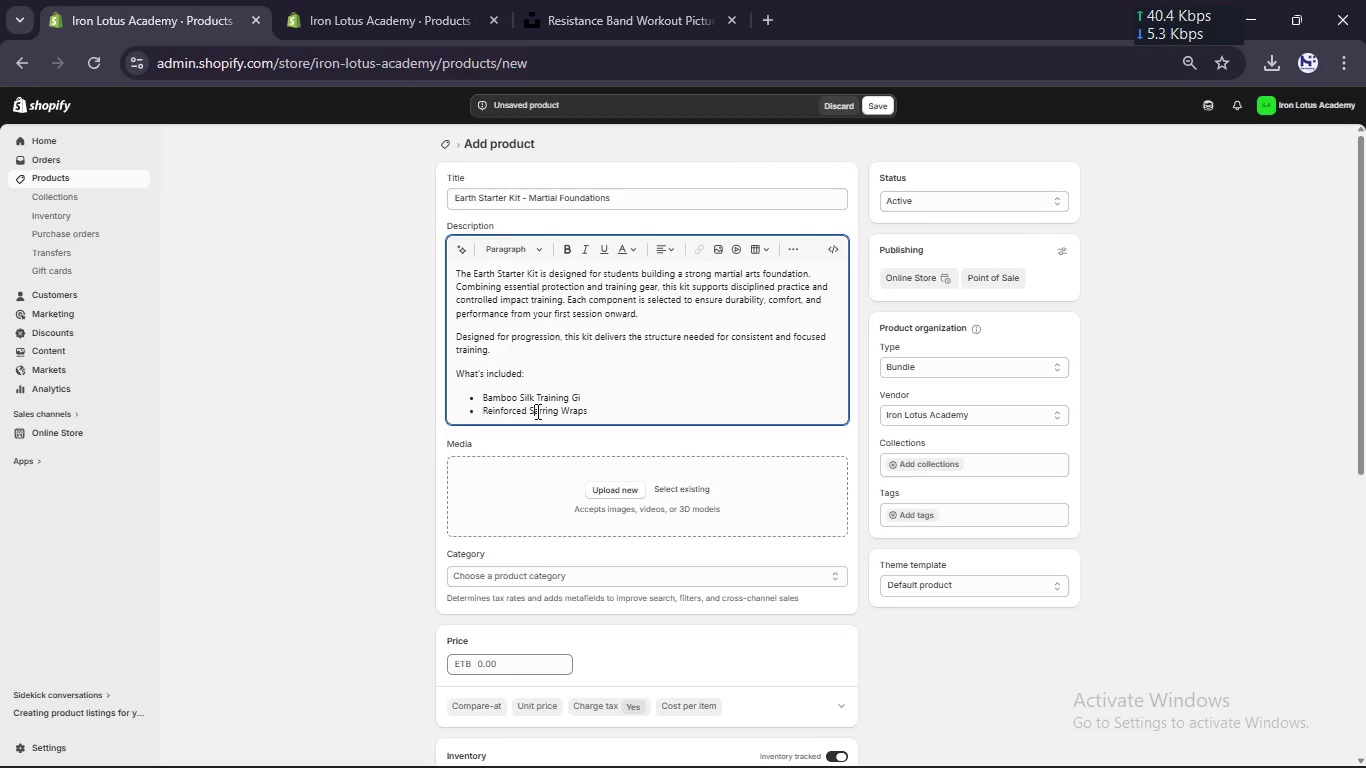 
key(Backspace)
 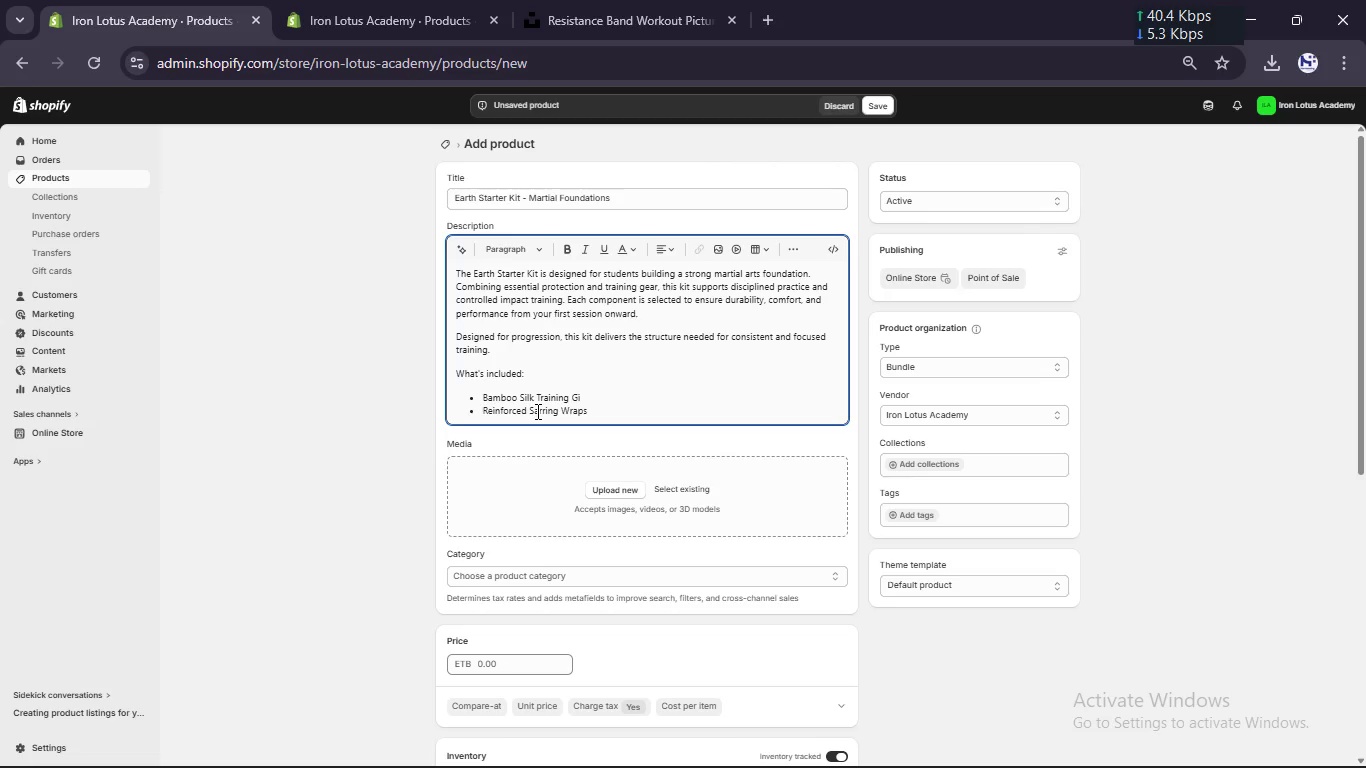 
key(P)
 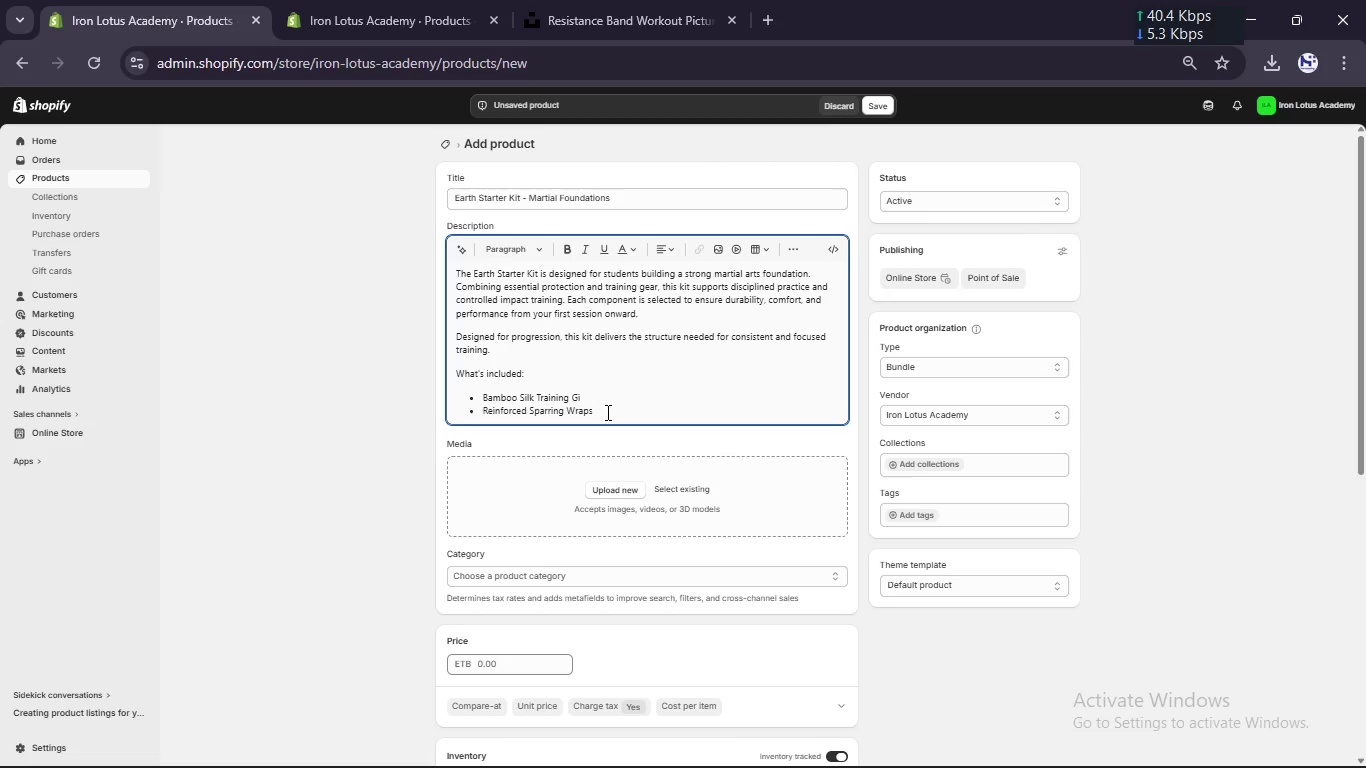 
left_click([609, 412])
 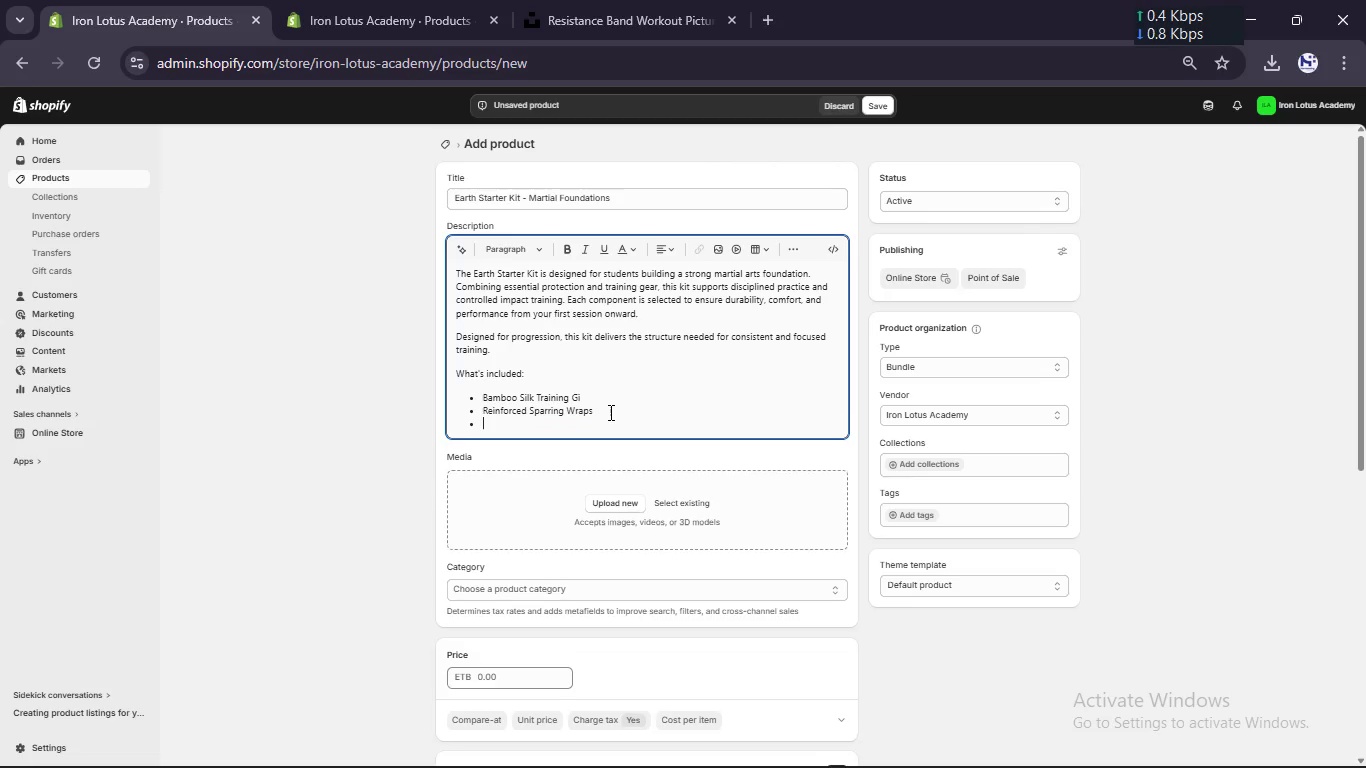 
key(Enter)
 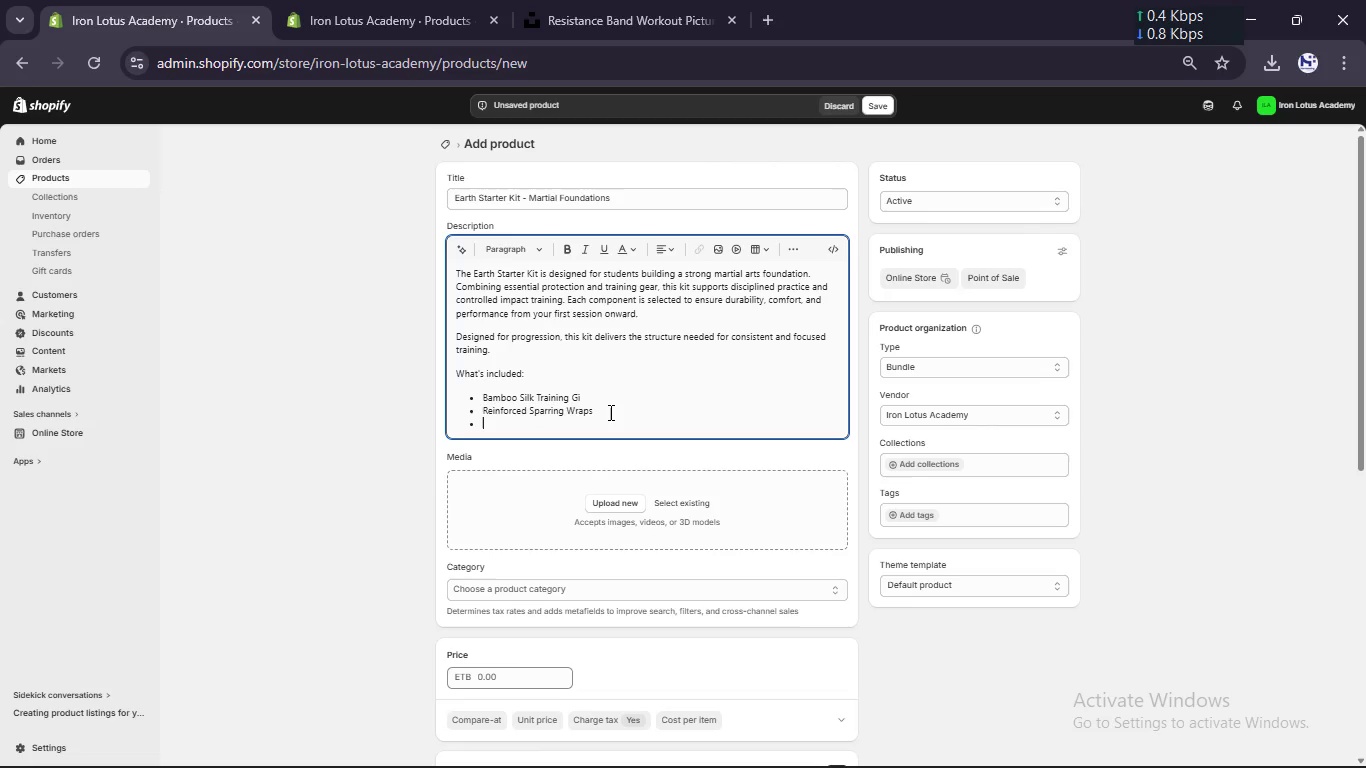 
type(O)
key(Backspace)
type(Iron Lotus Hand Gurads)
 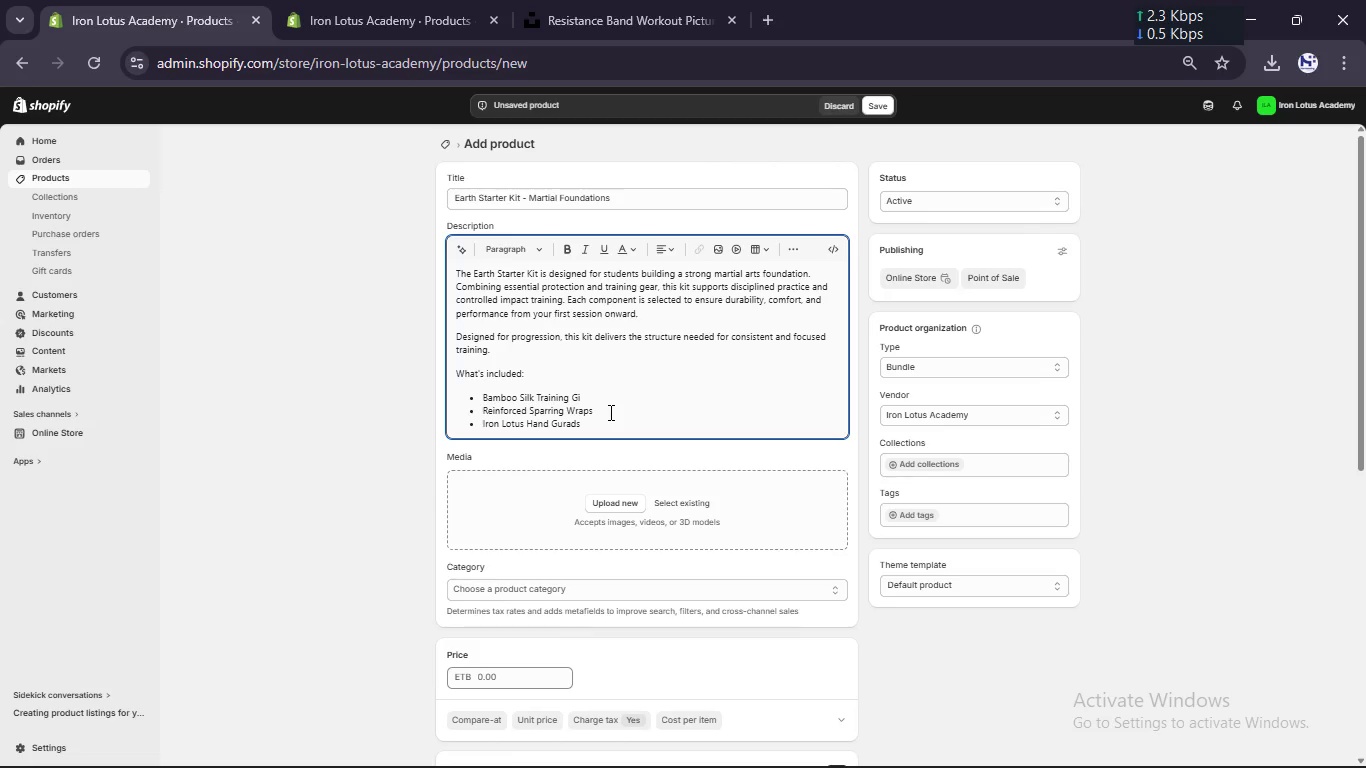 
key(ArrowLeft)
 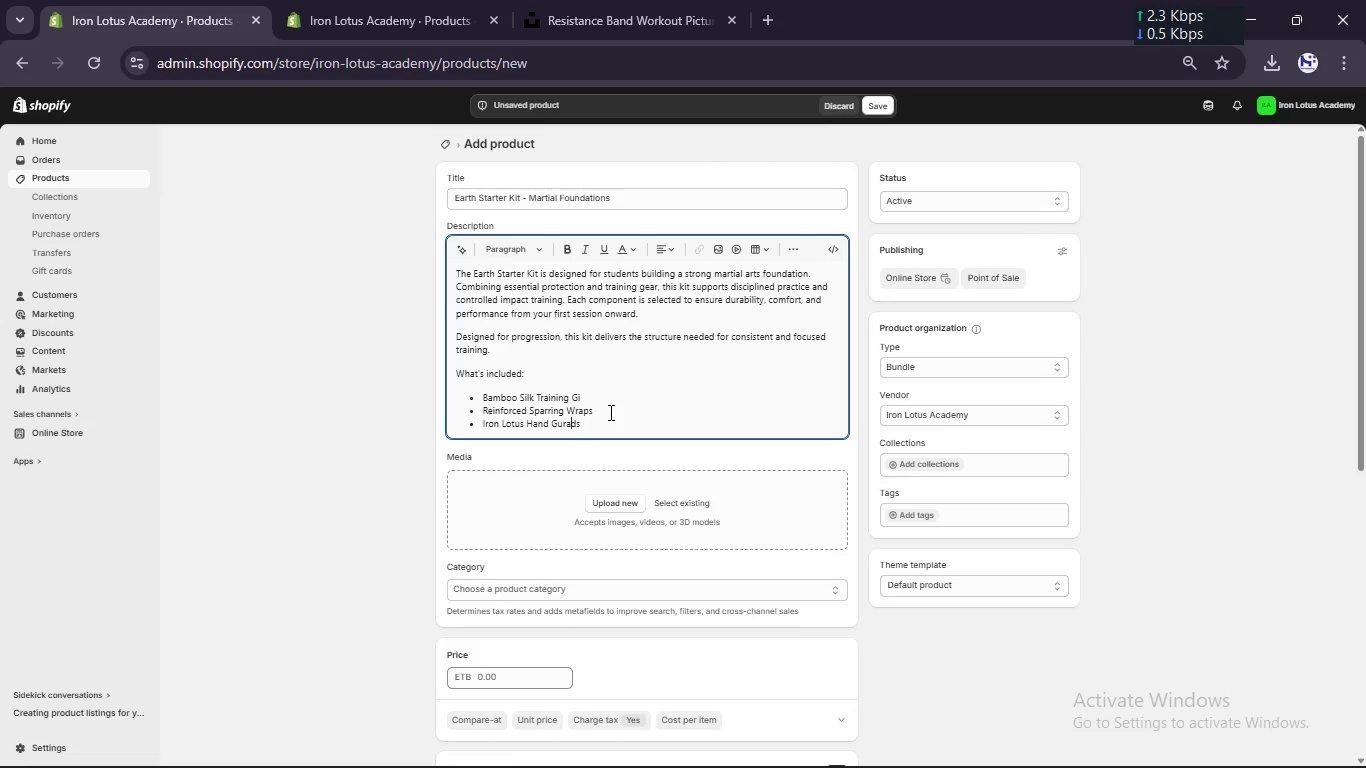 
key(ArrowLeft)
 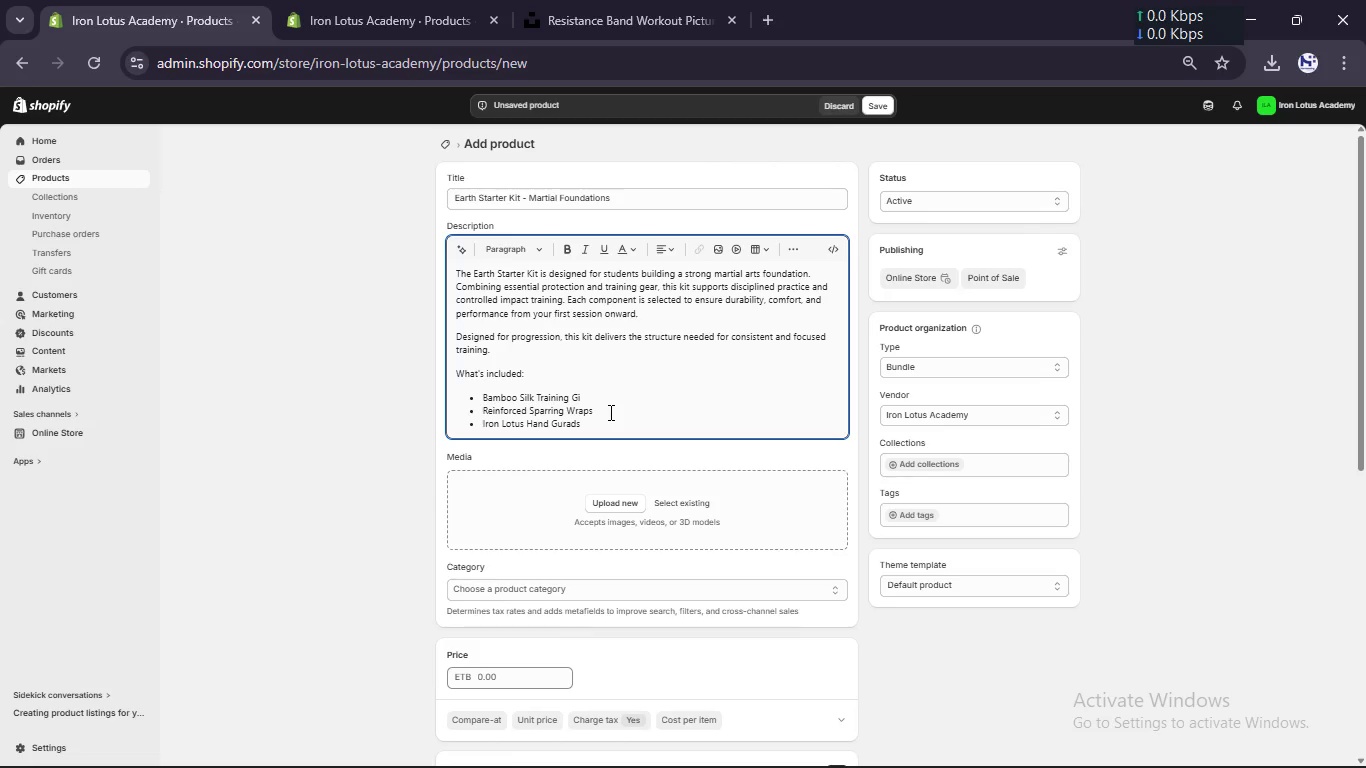 
key(Backspace)
key(Backspace)
type(ar)
 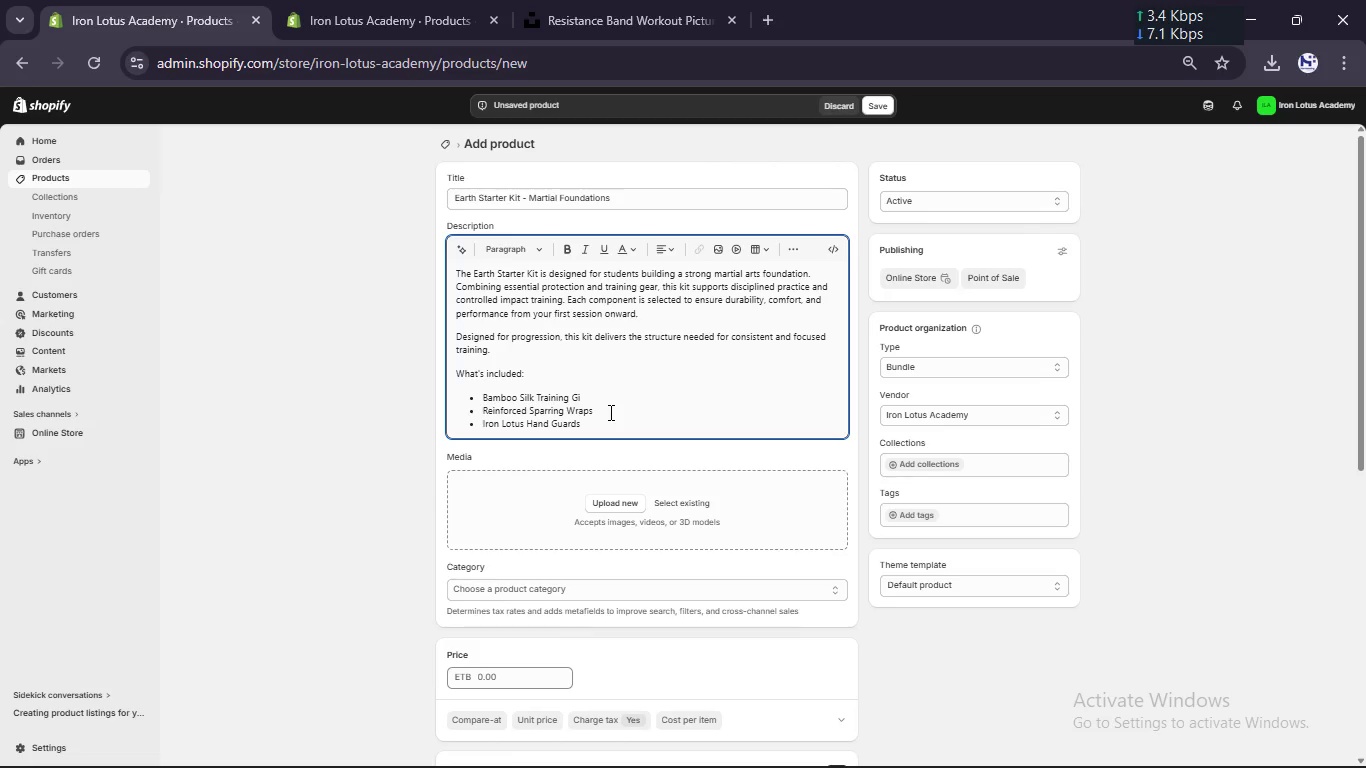 
scroll: coordinate [609, 412], scroll_direction: none, amount: 0.0
 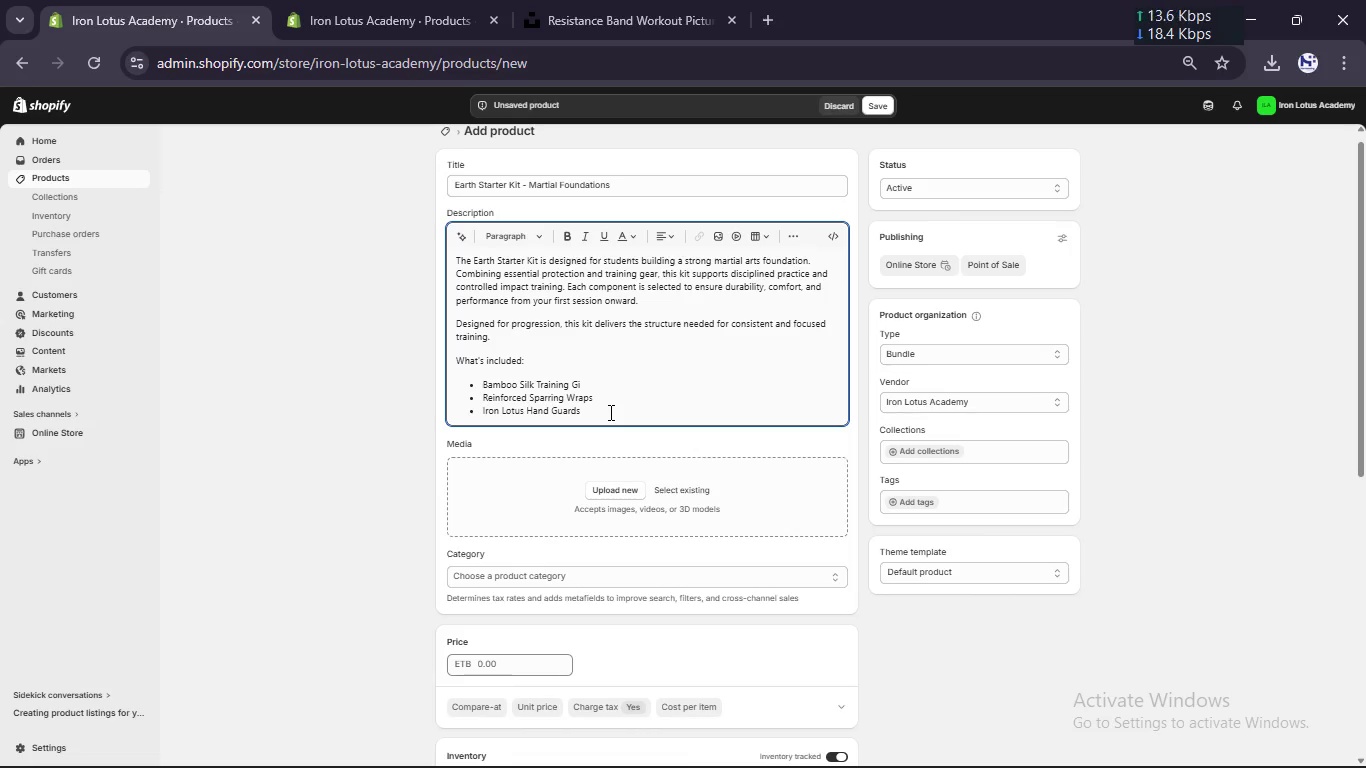 
left_click([609, 412])
 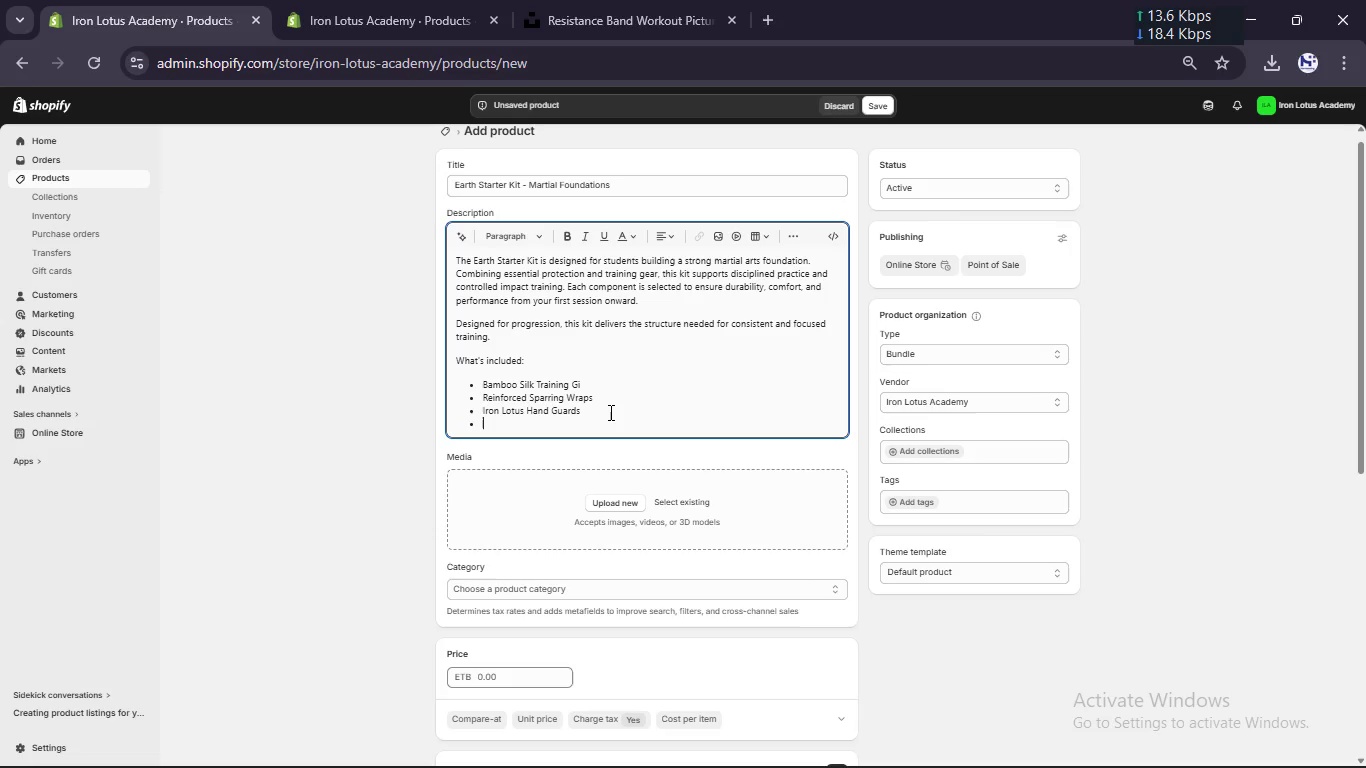 
key(Enter)
 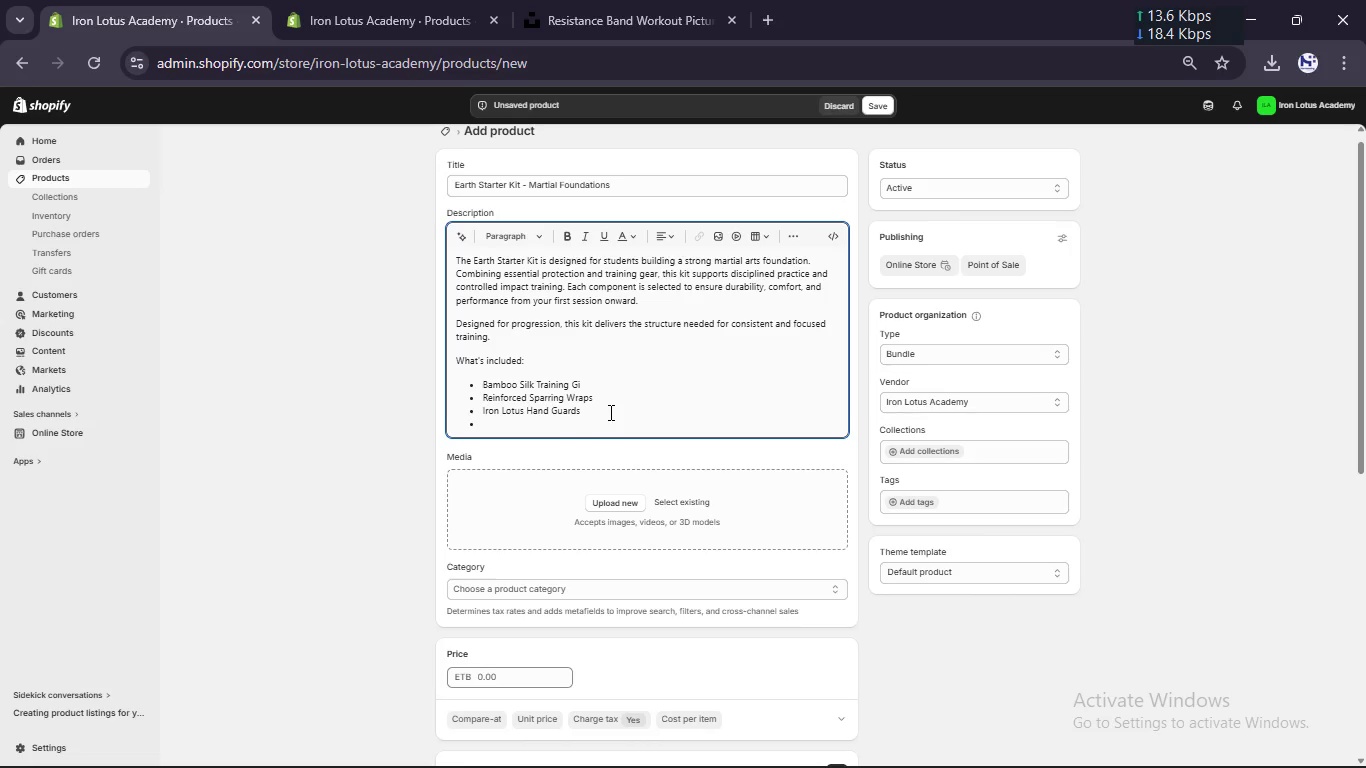 
key(Backspace)
 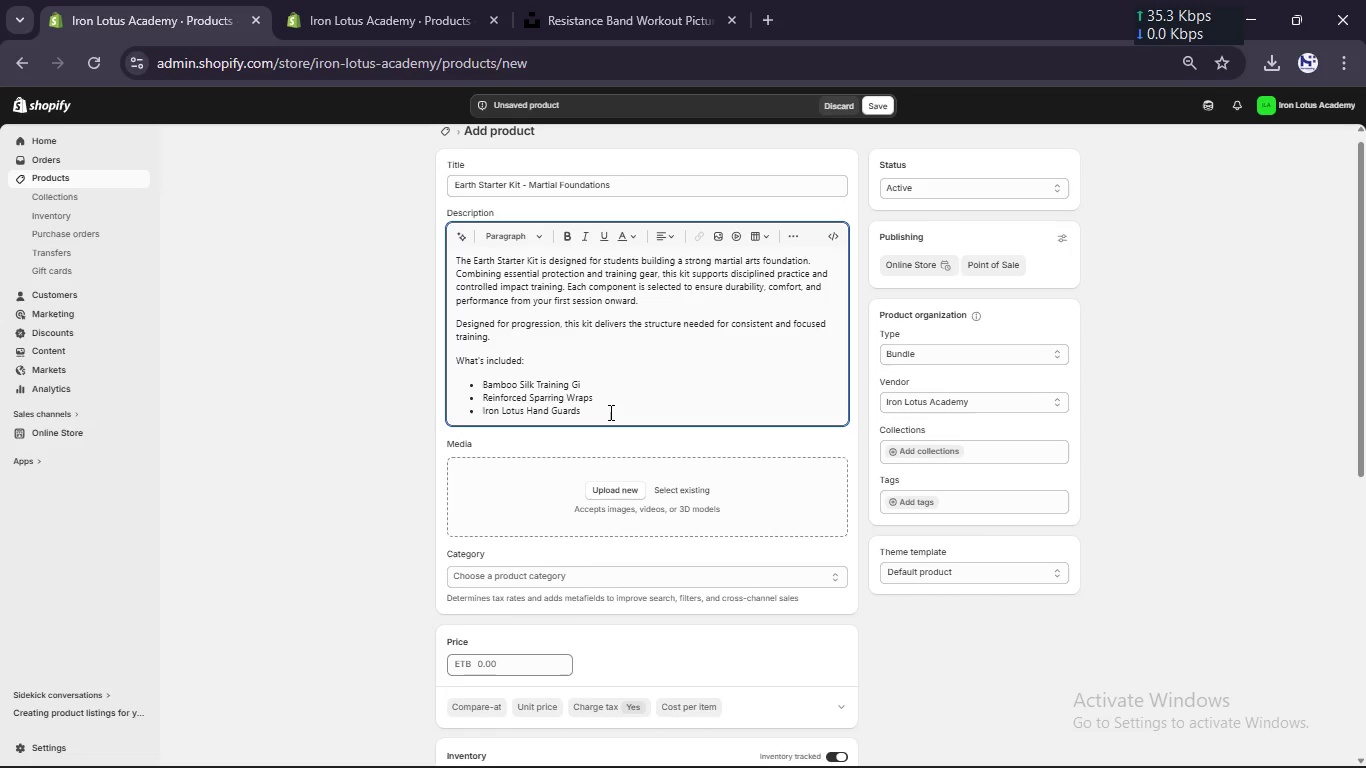 
key(Enter)
 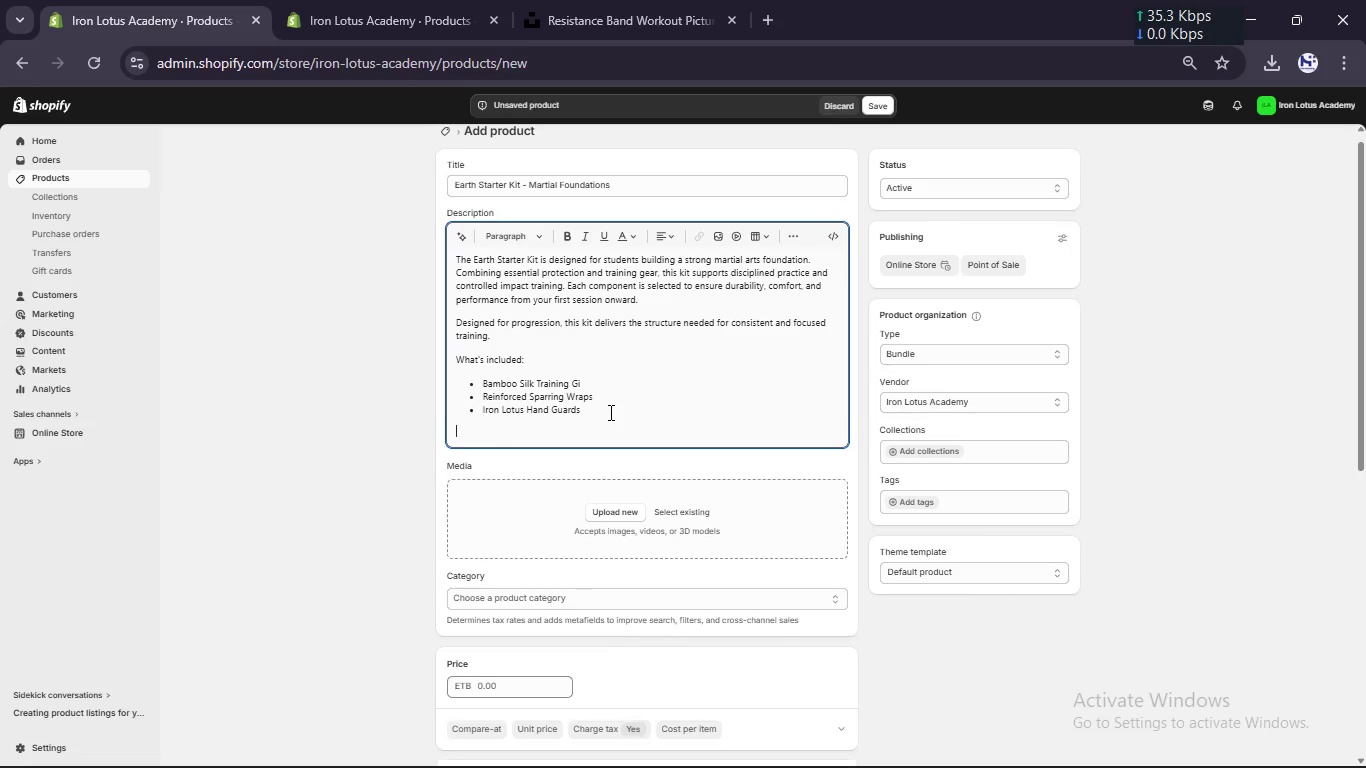 
key(Enter)
 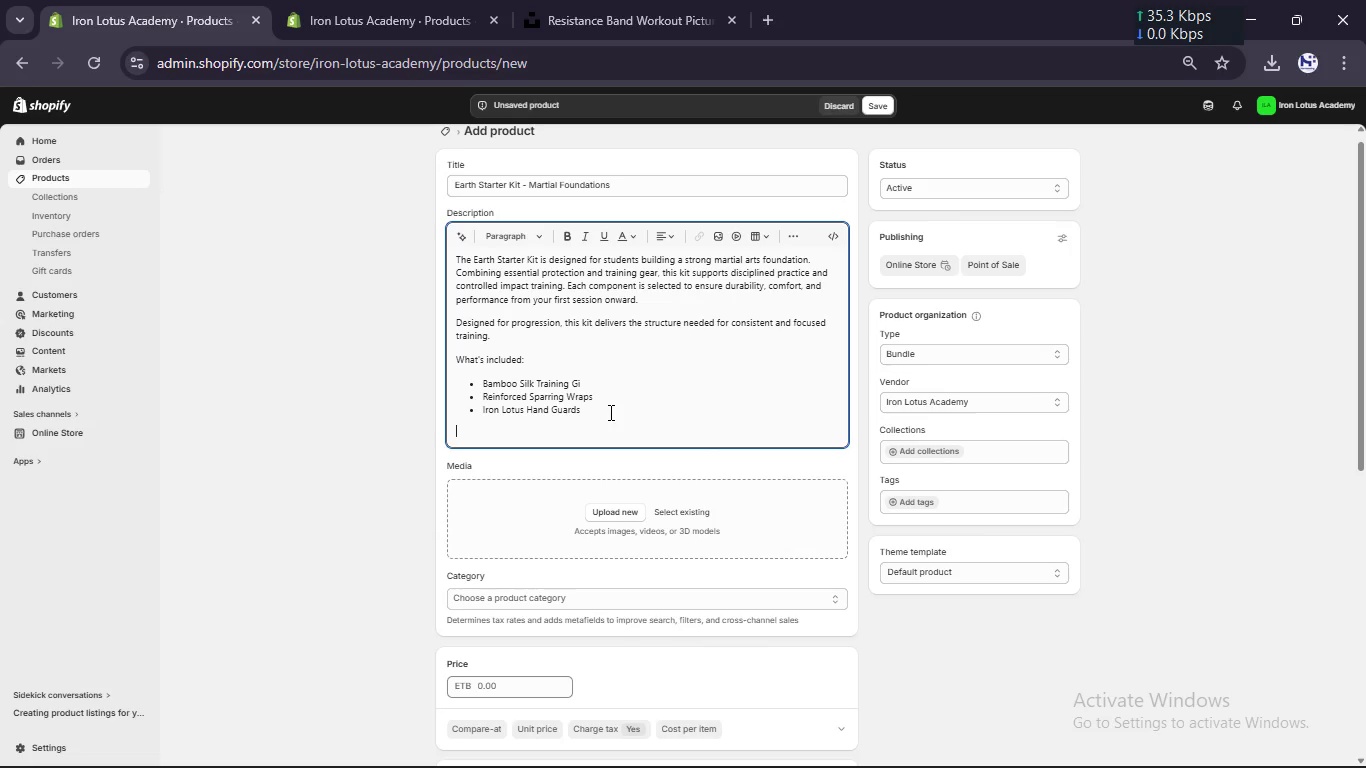 
type(Key Features:)
 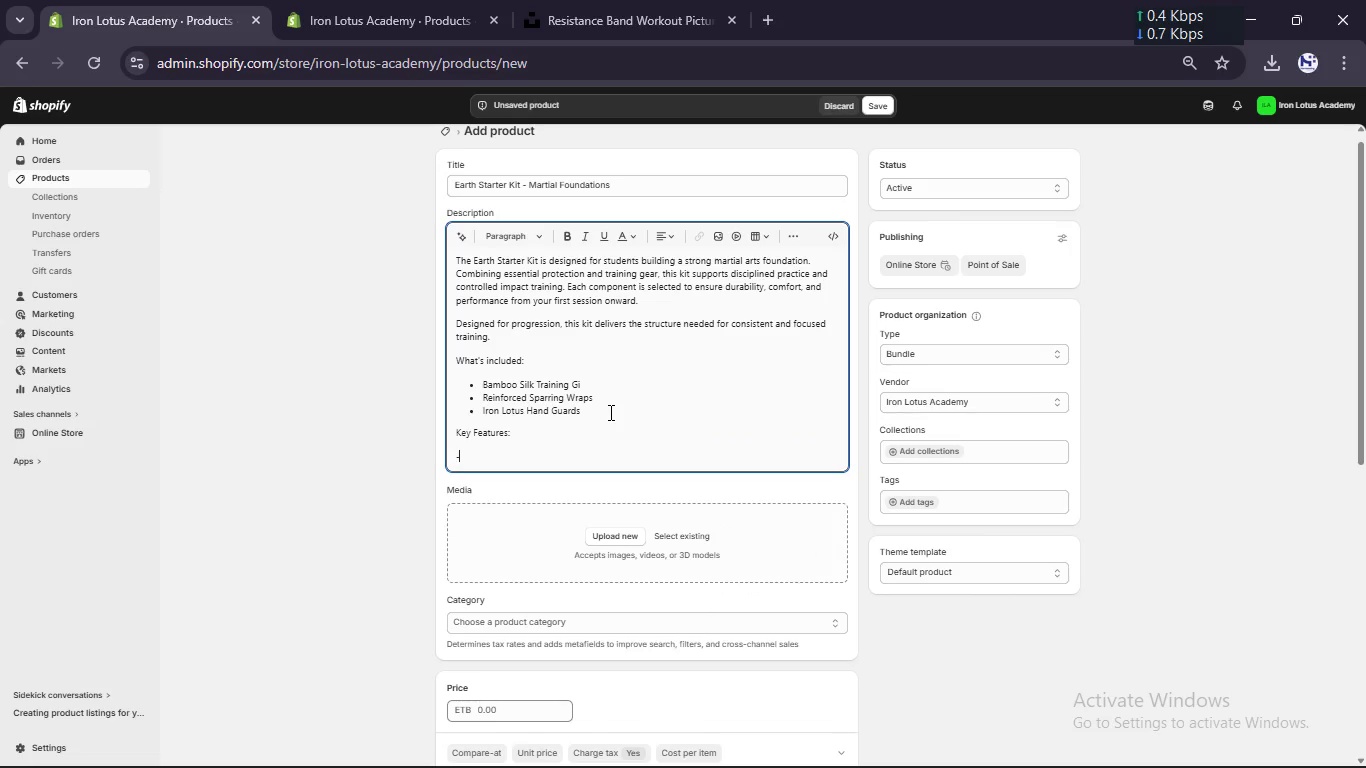 
 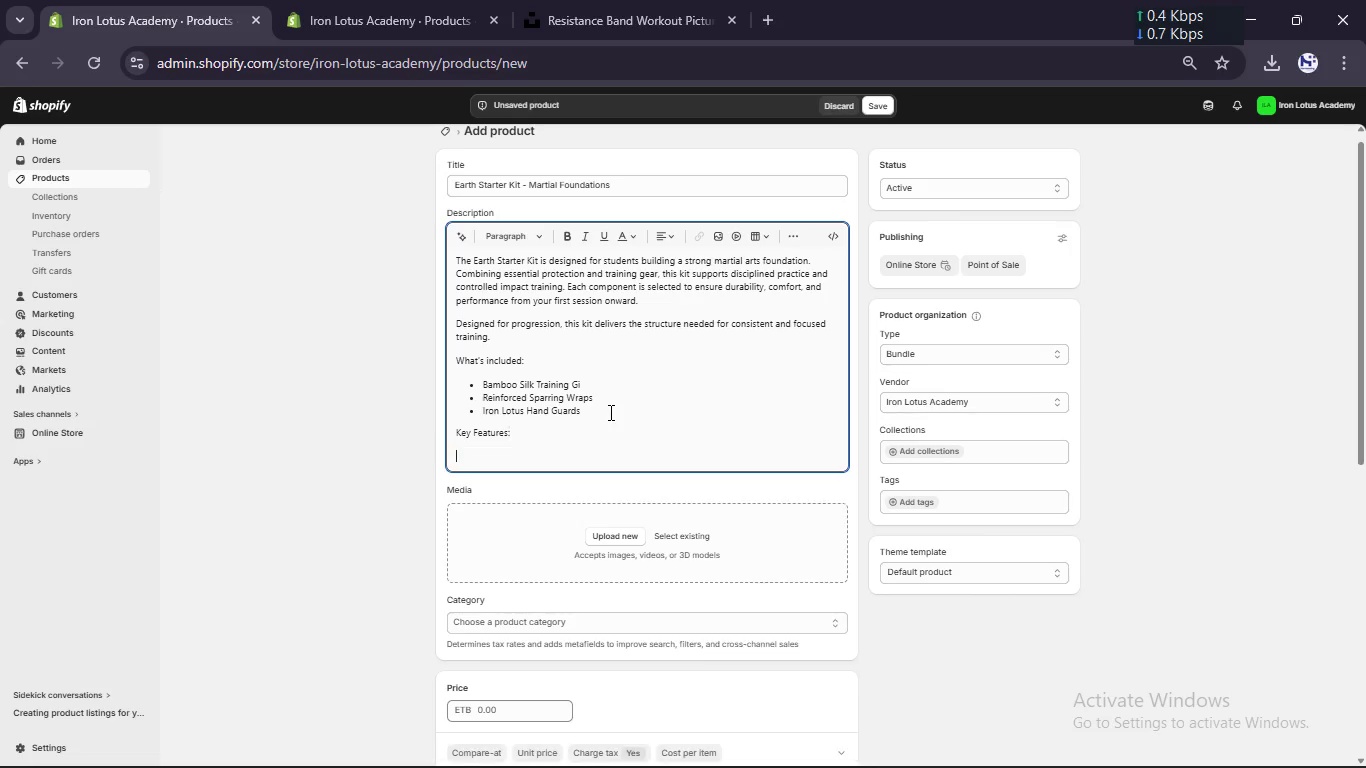 
key(Enter)
 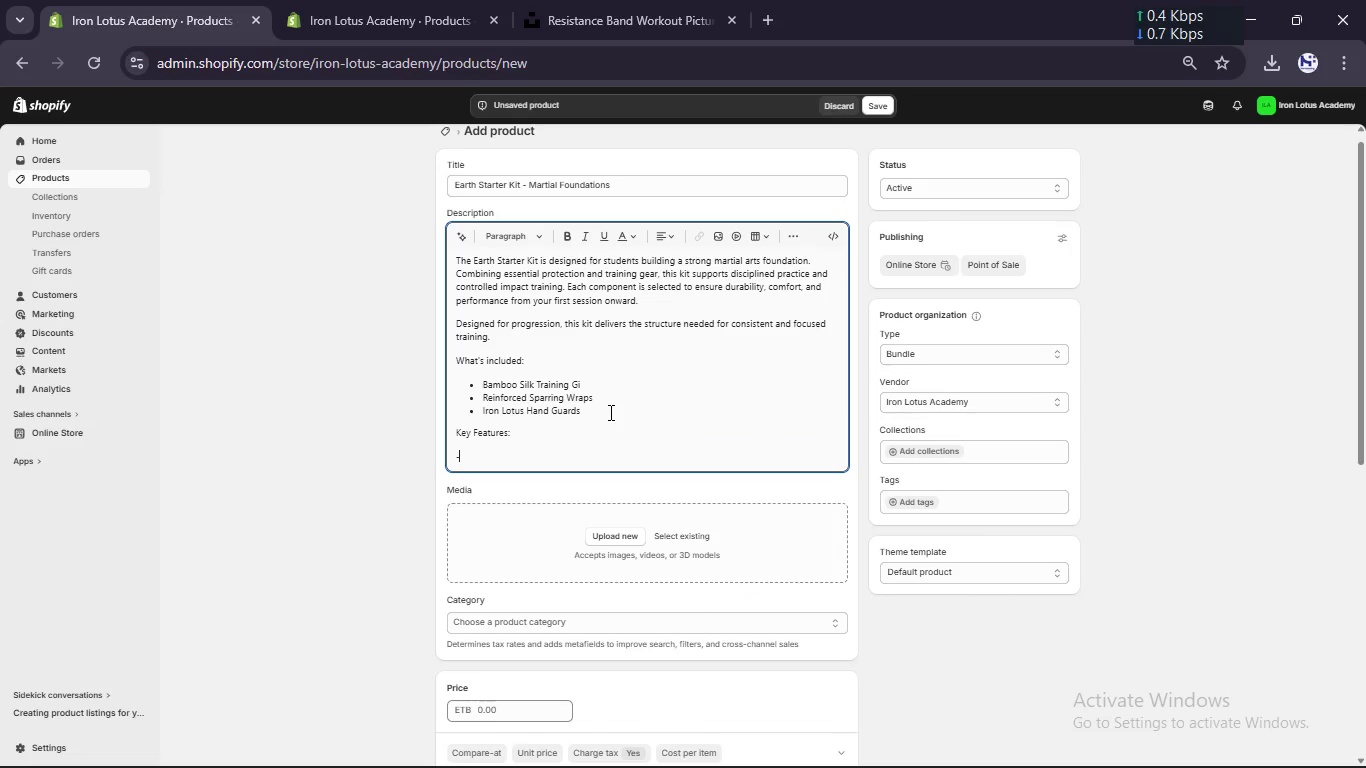 
type(- Complete Ma)
key(Backspace)
key(Backspace)
type(martial arts starter seti)
key(Backspace)
type(up)
 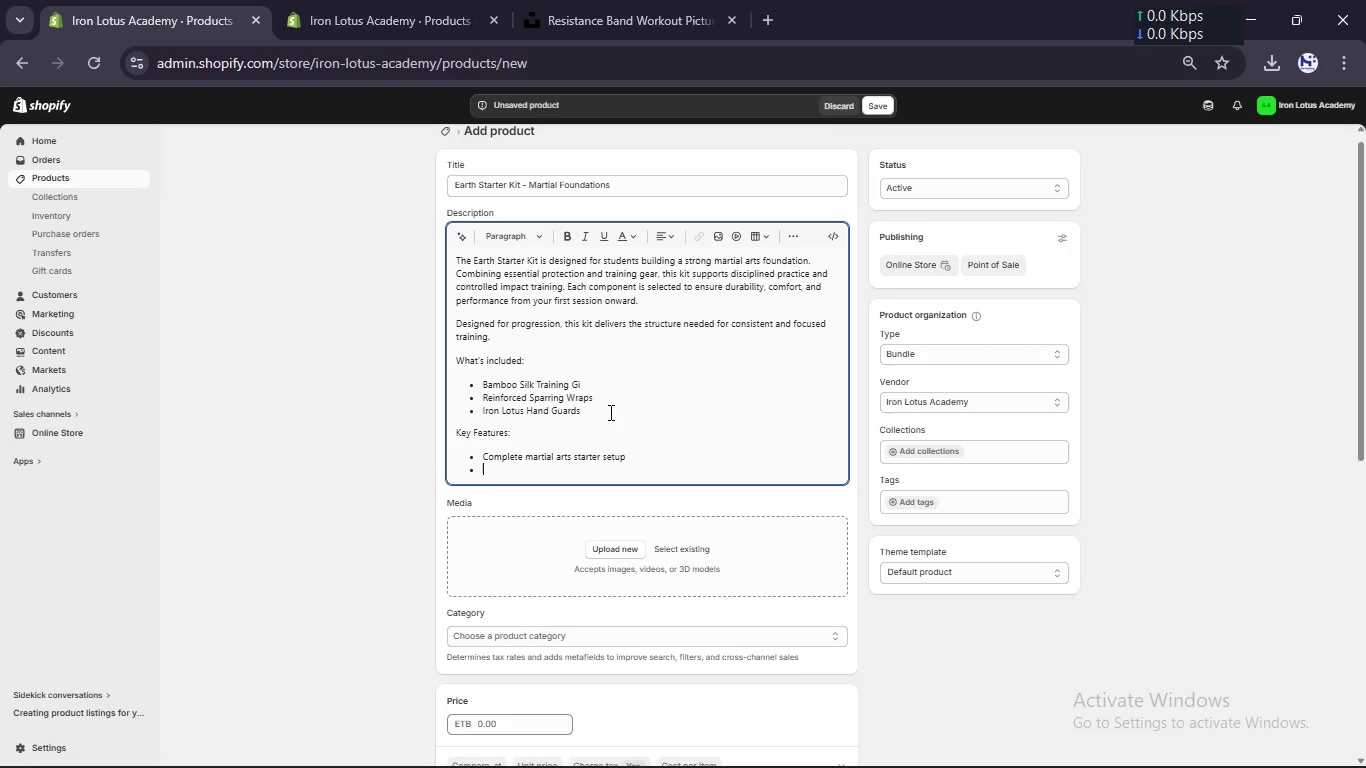 
 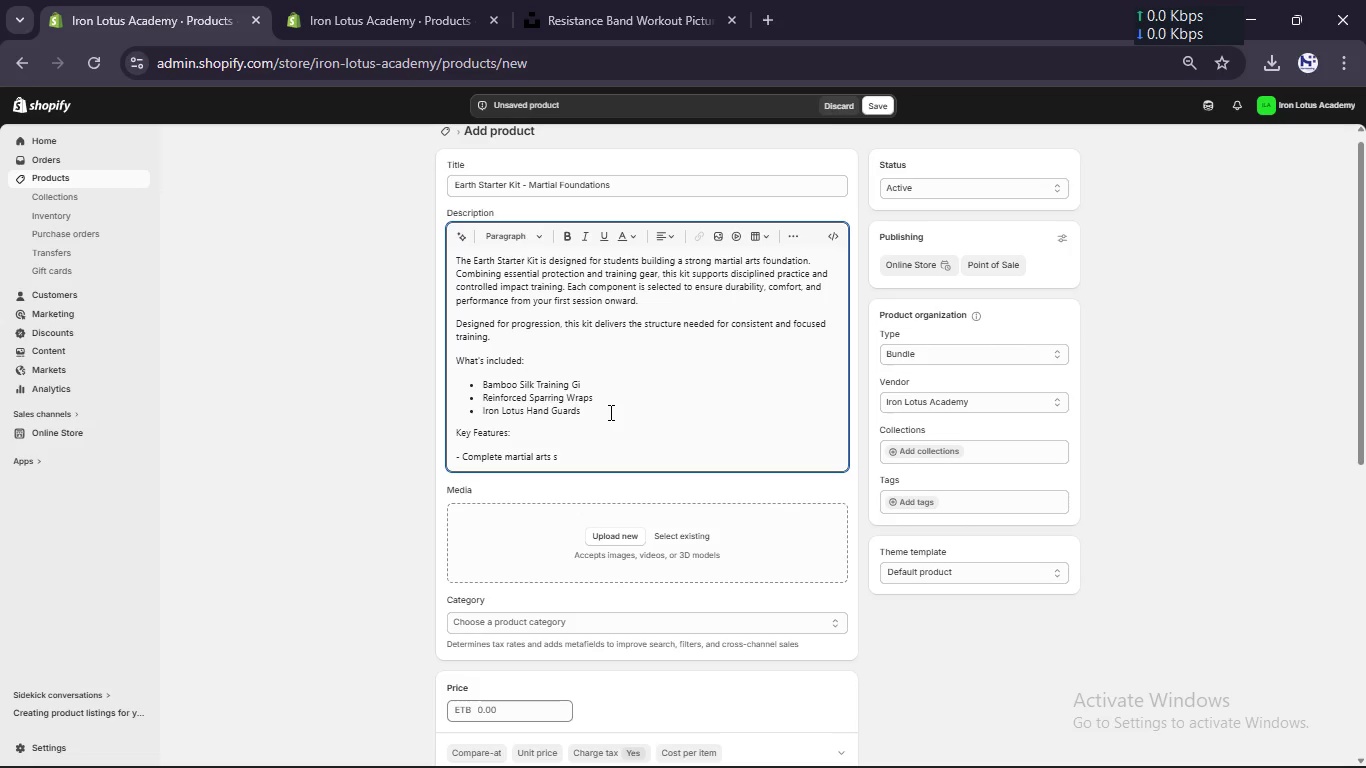 
key(Enter)
 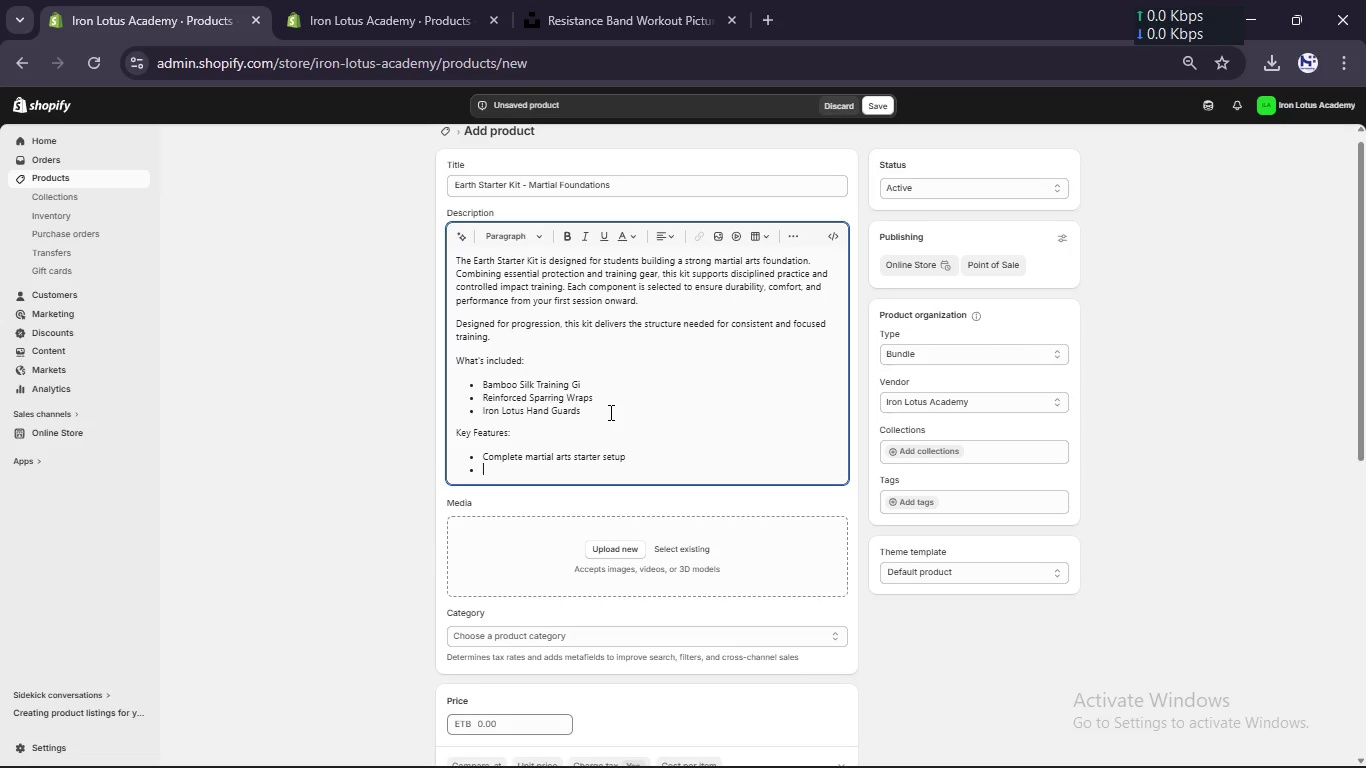 
type(High-performance bamboo silk i)
key(Backspace)
type(uniform)
 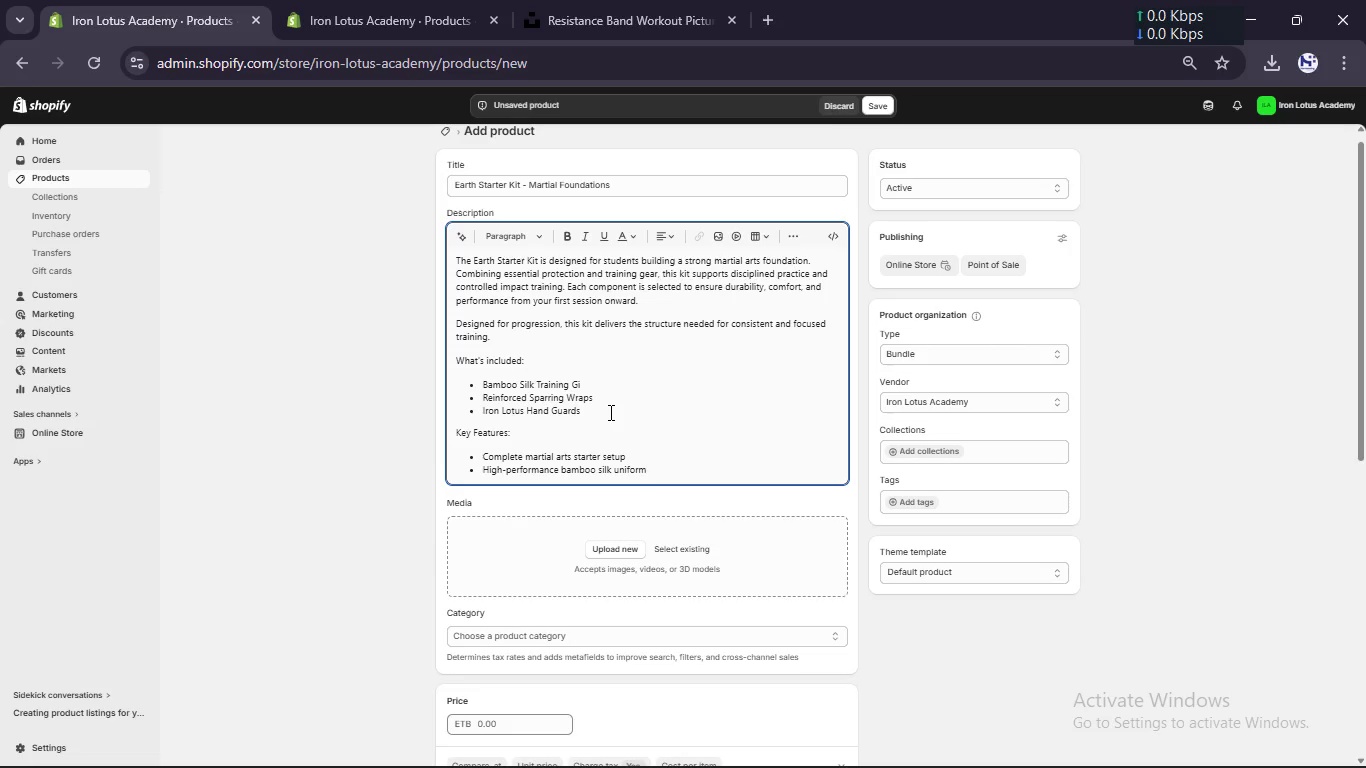 
key(Enter)
 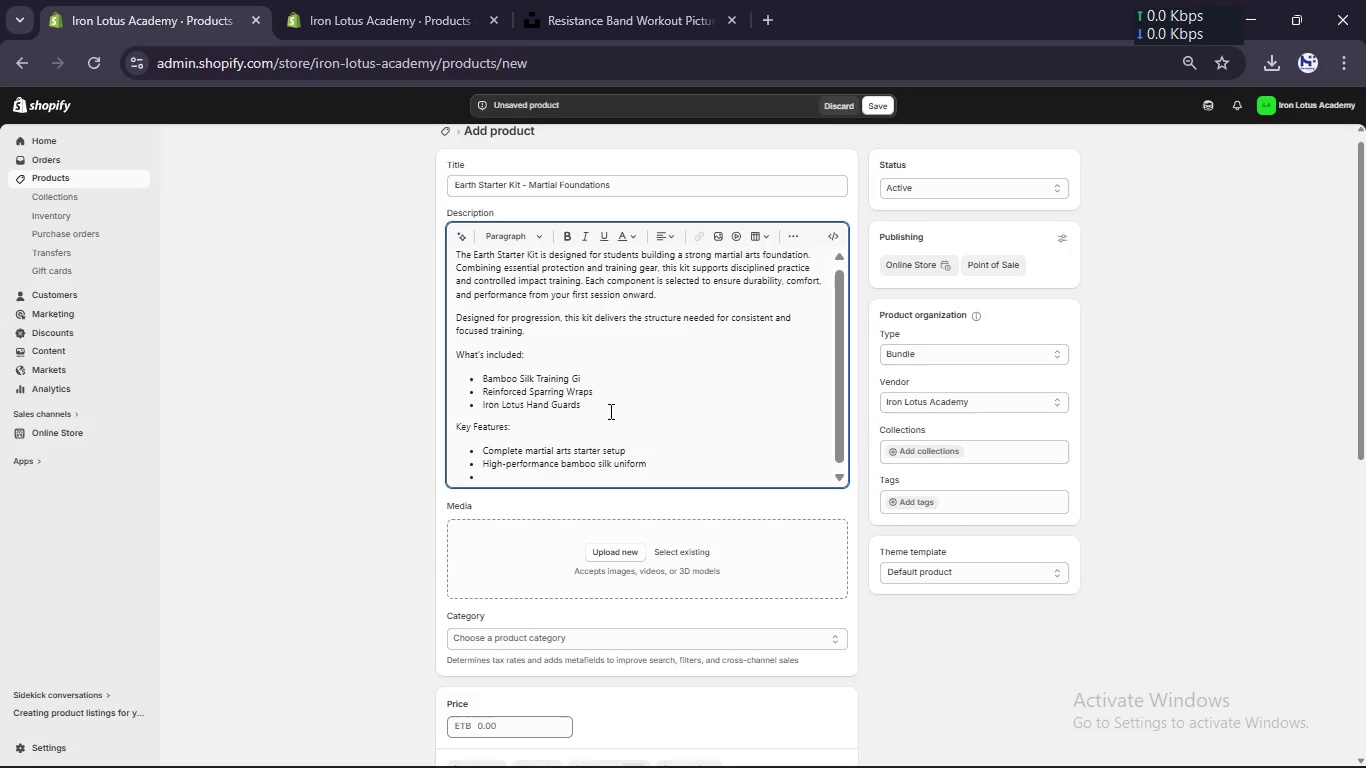 
type(Reinforced r)
key(Backspace)
type(protection for sparr)
key(Backspace)
type(ing)
 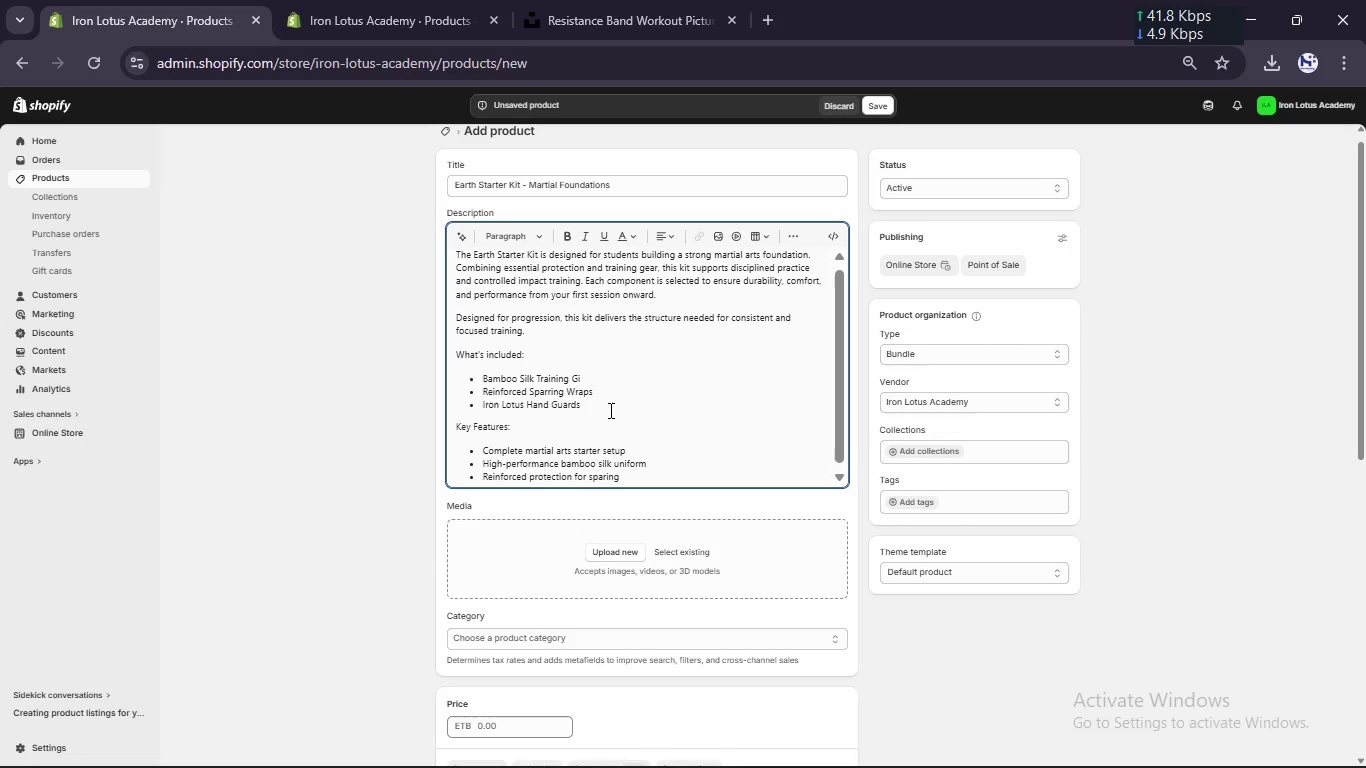 
key(ArrowLeft)
 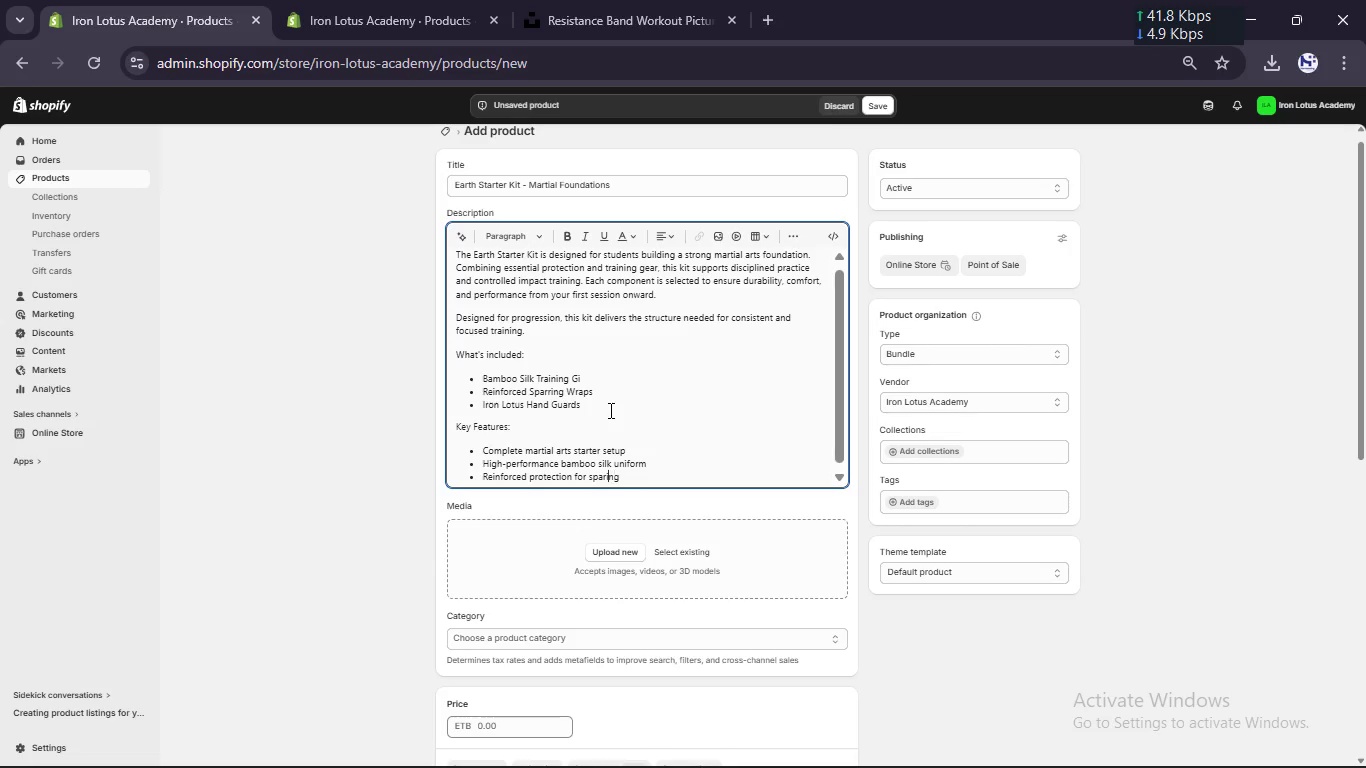 
key(ArrowLeft)
 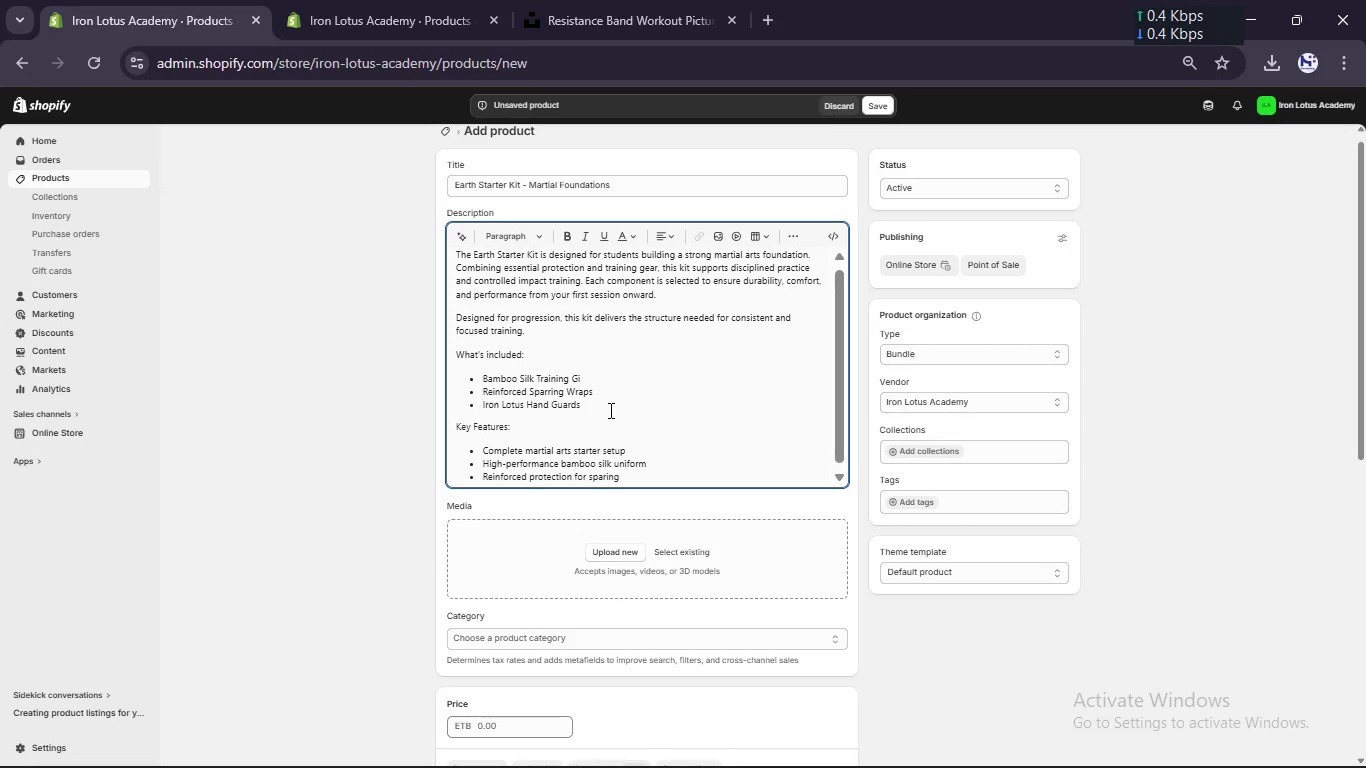 
key(T)
 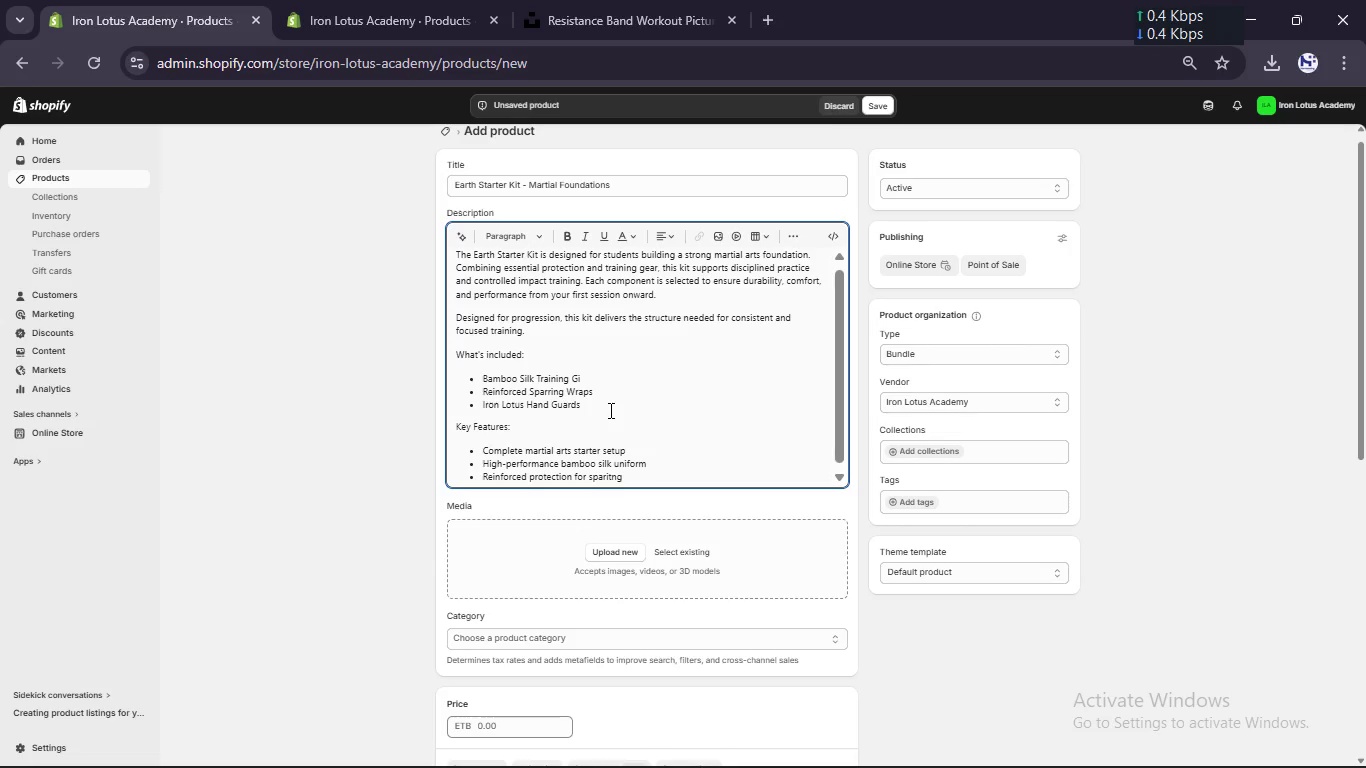 
key(Backspace)
 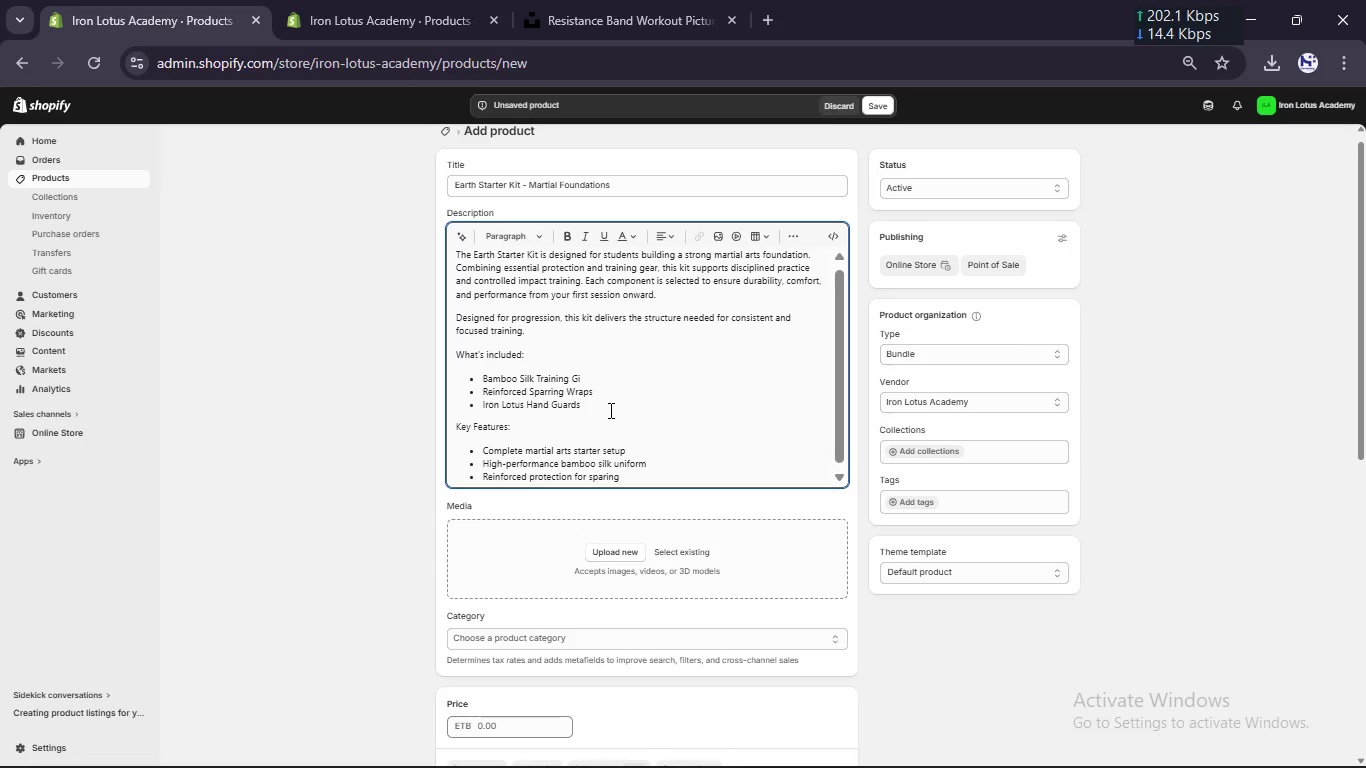 
key(ArrowLeft)
 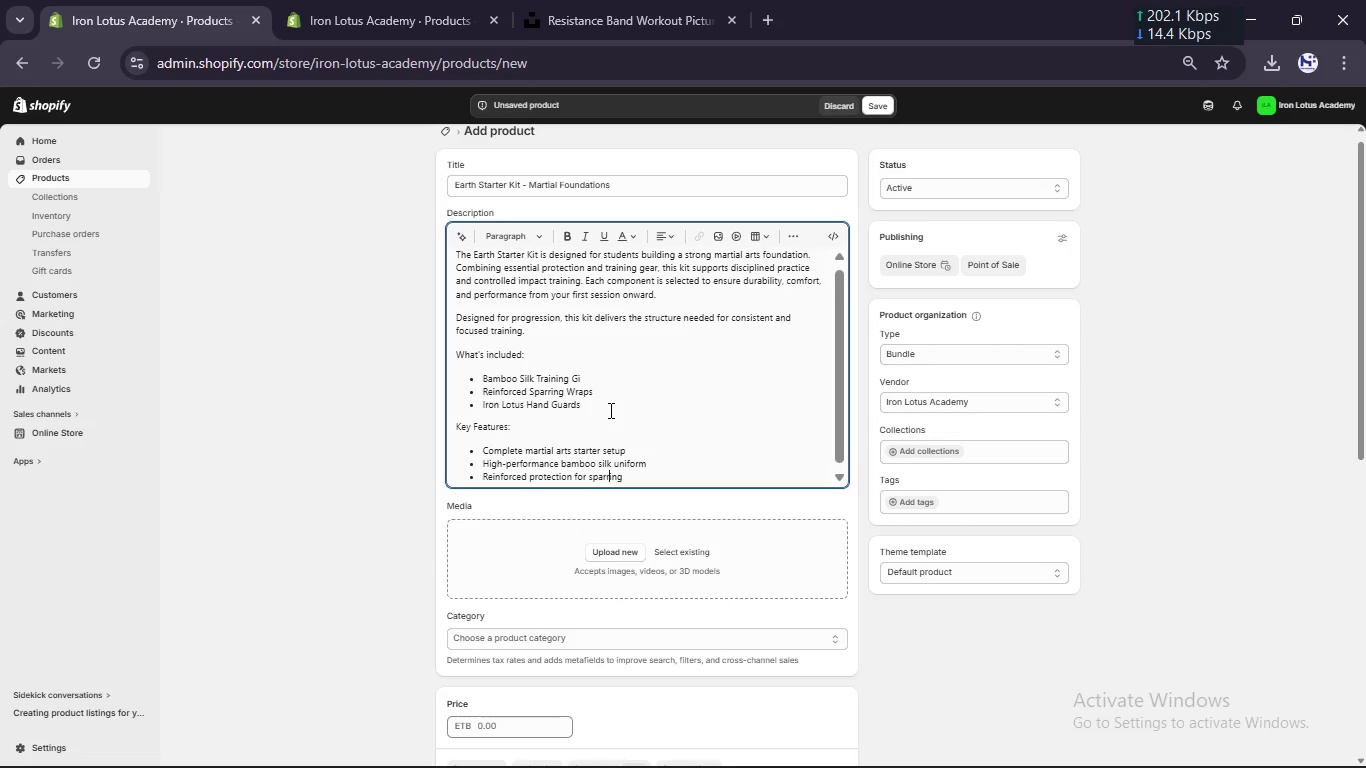 
key(R)
 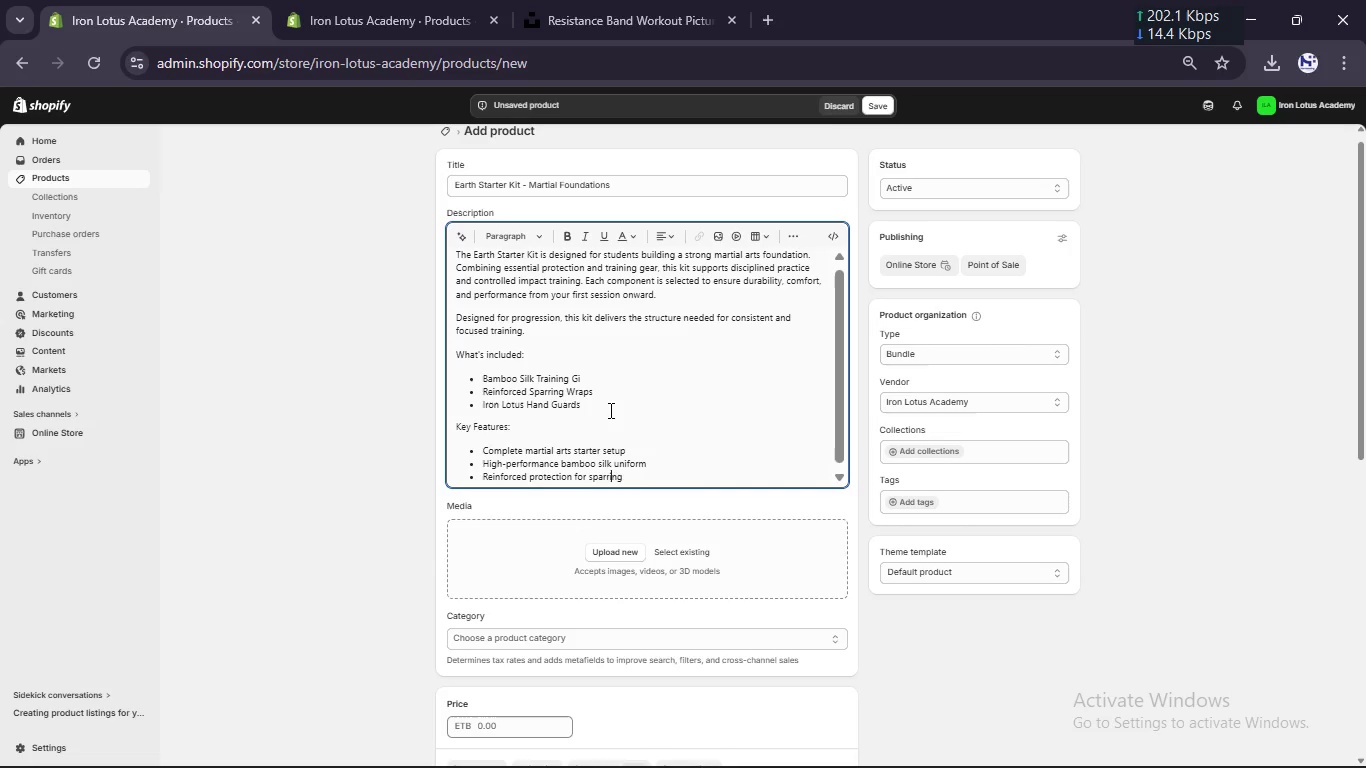 
key(ArrowRight)
 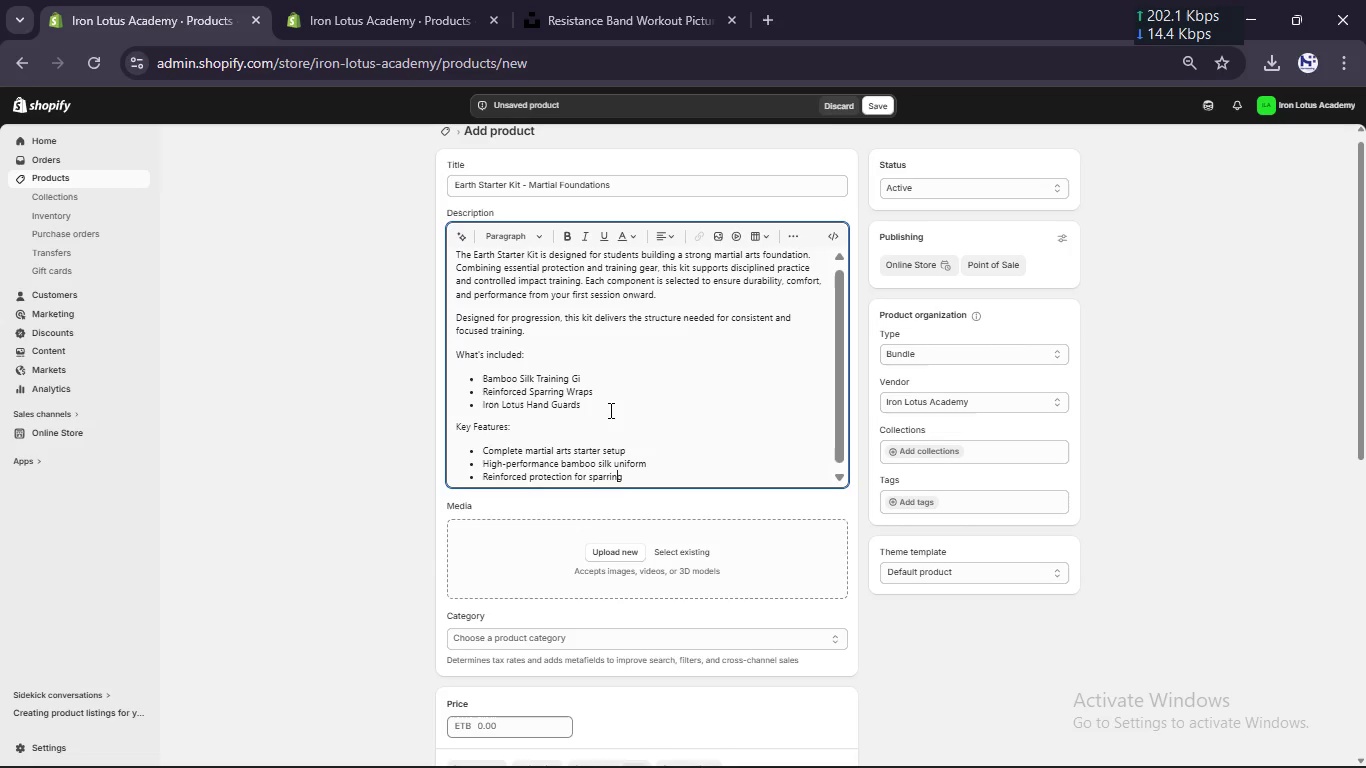 
key(ArrowRight)
 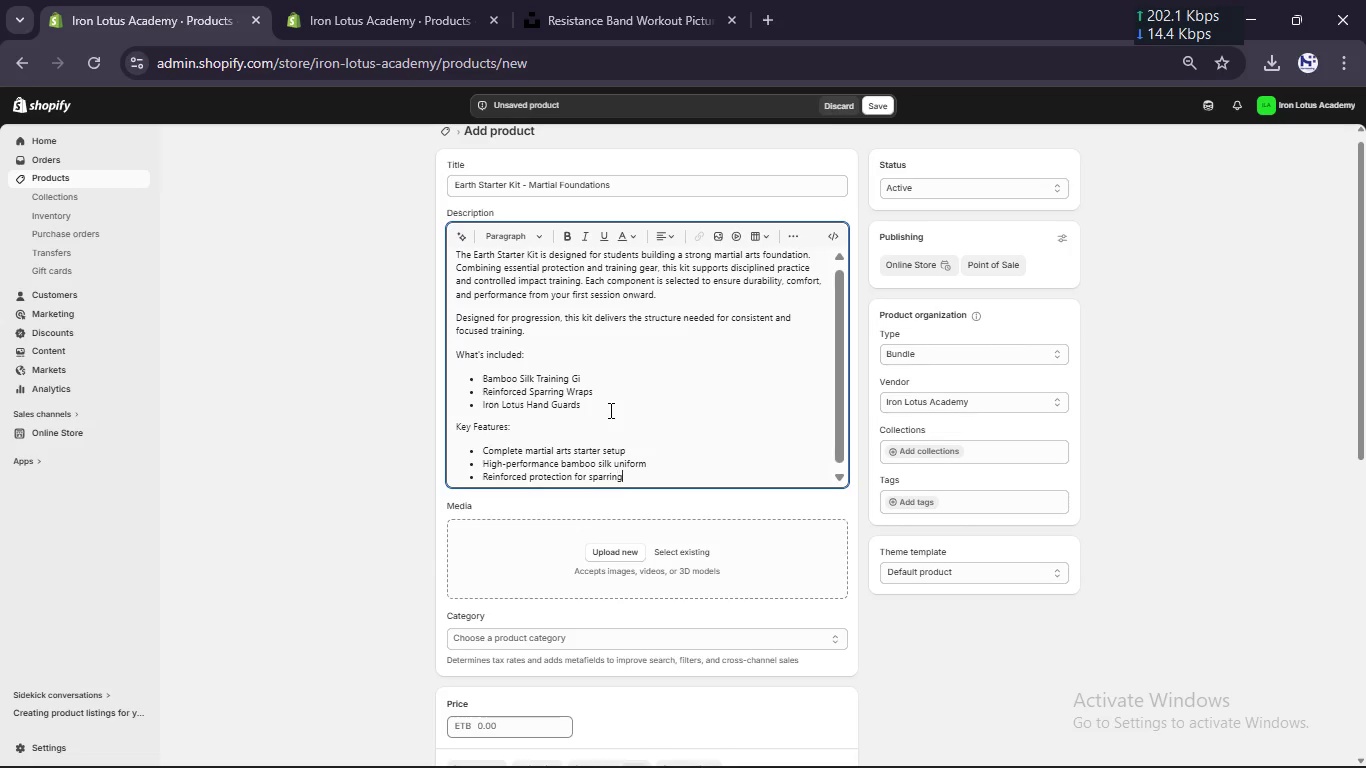 
key(ArrowRight)
 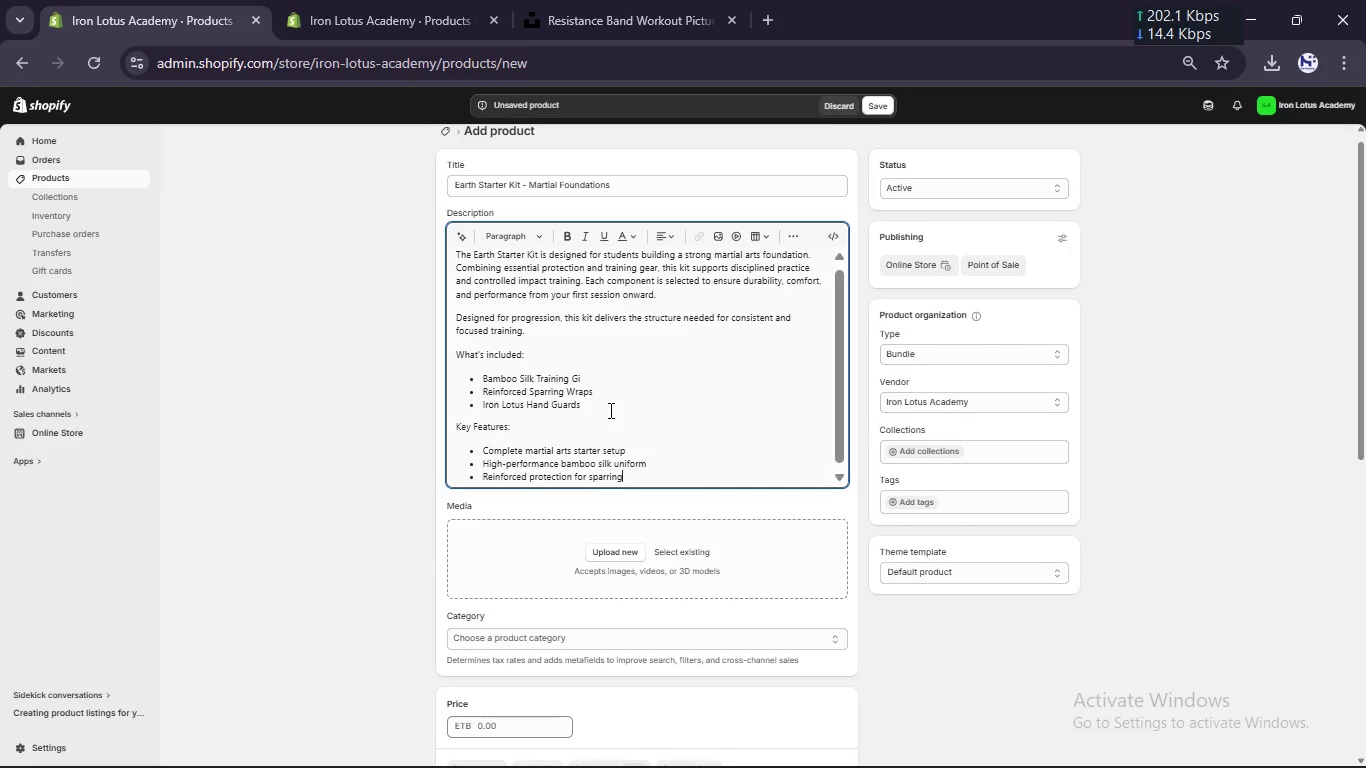 
key(ArrowRight)
 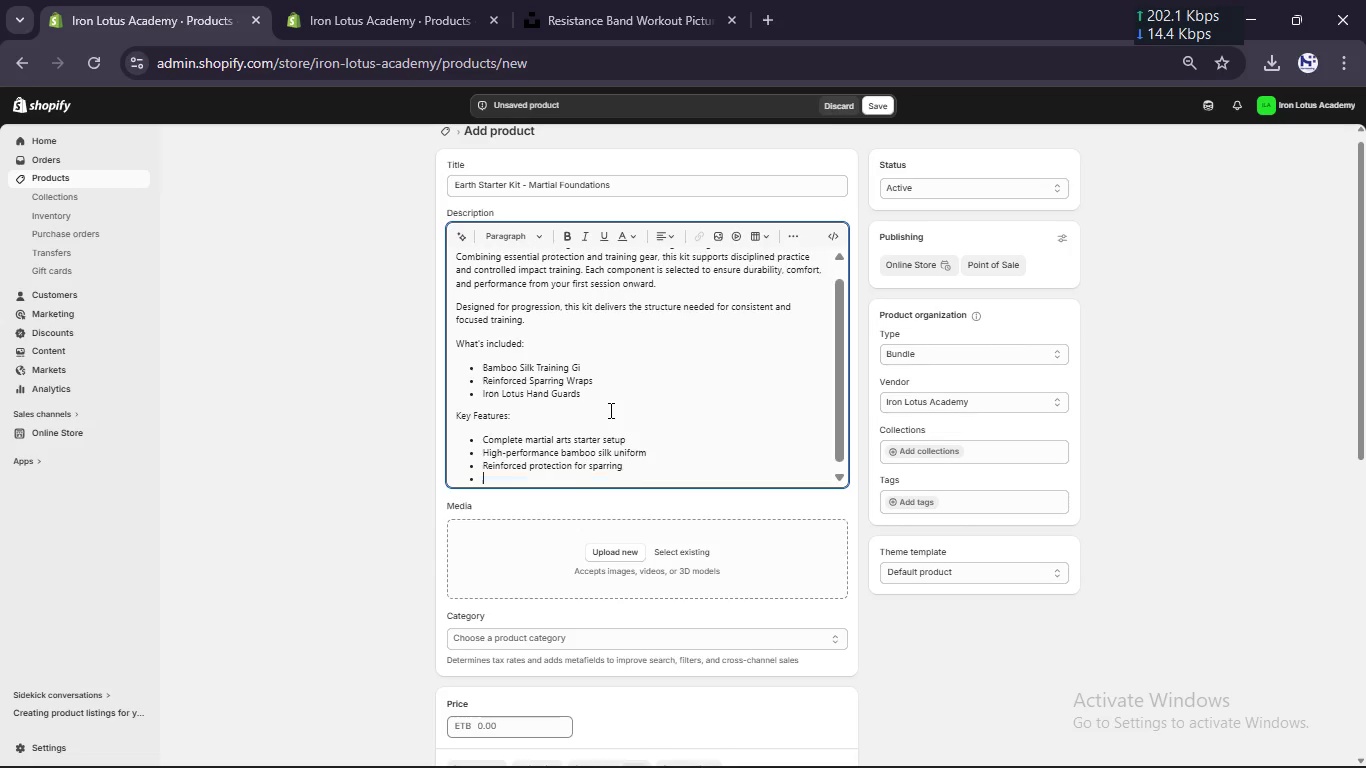 
key(Enter)
 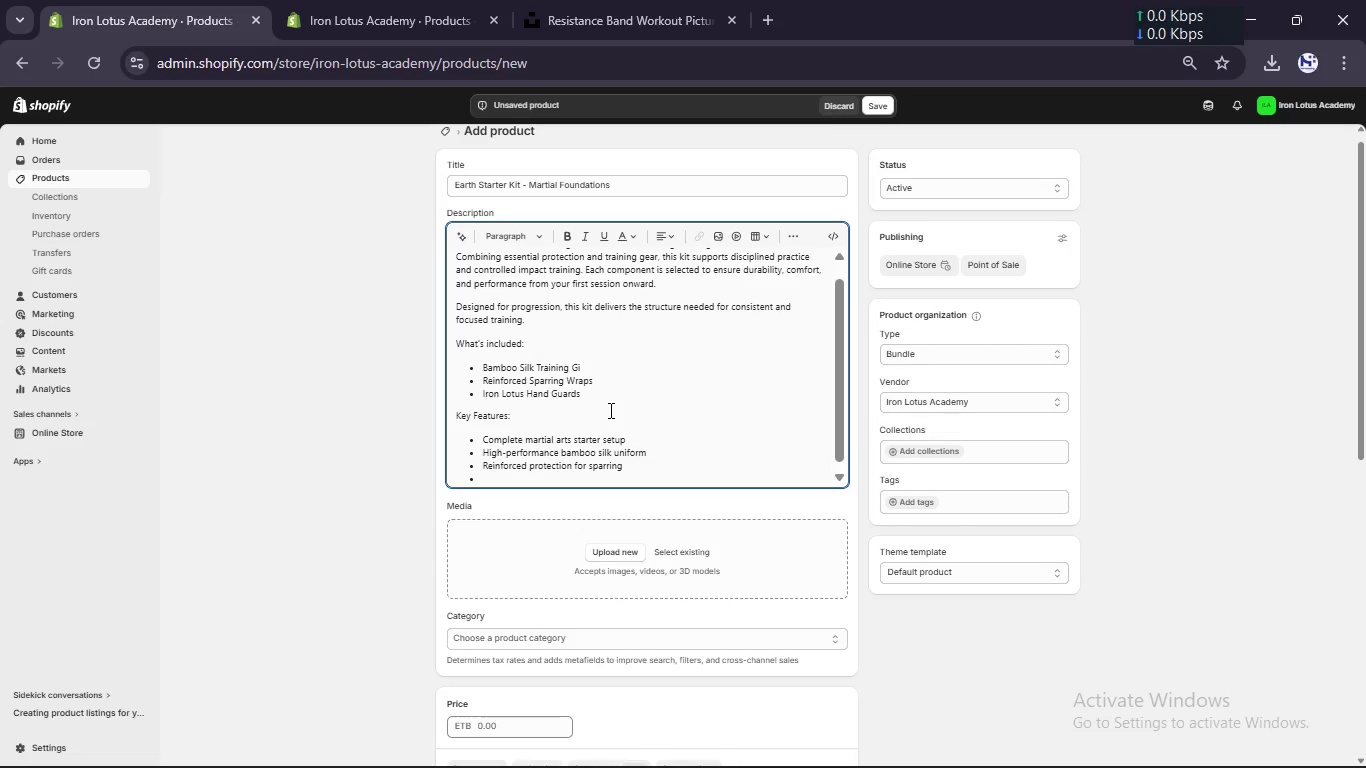 
type(Baanced)
key(Backspace)
key(Backspace)
key(Backspace)
key(Backspace)
key(Backspace)
type(lanced comfort and durability)
 